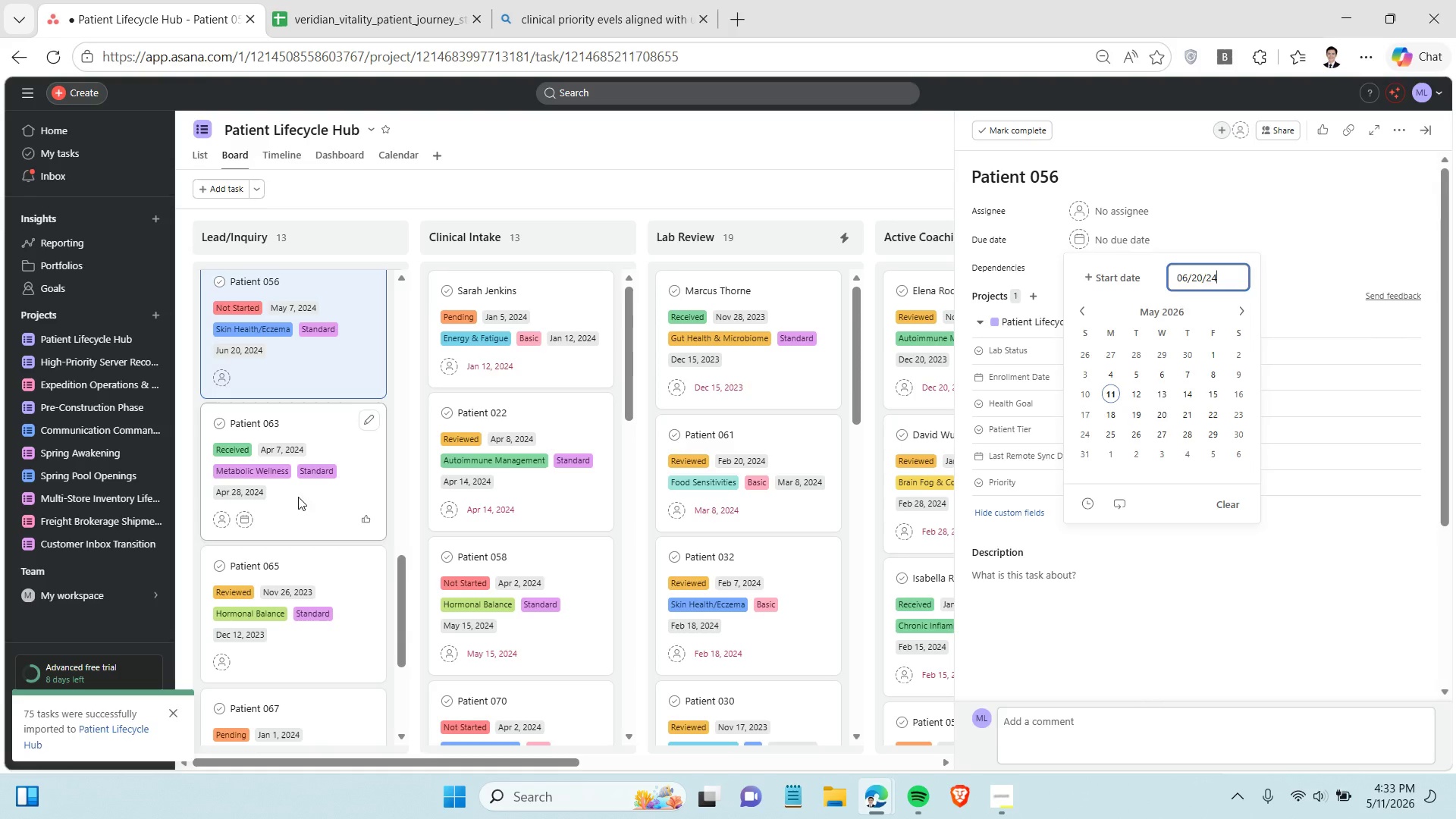 
left_click([298, 497])
 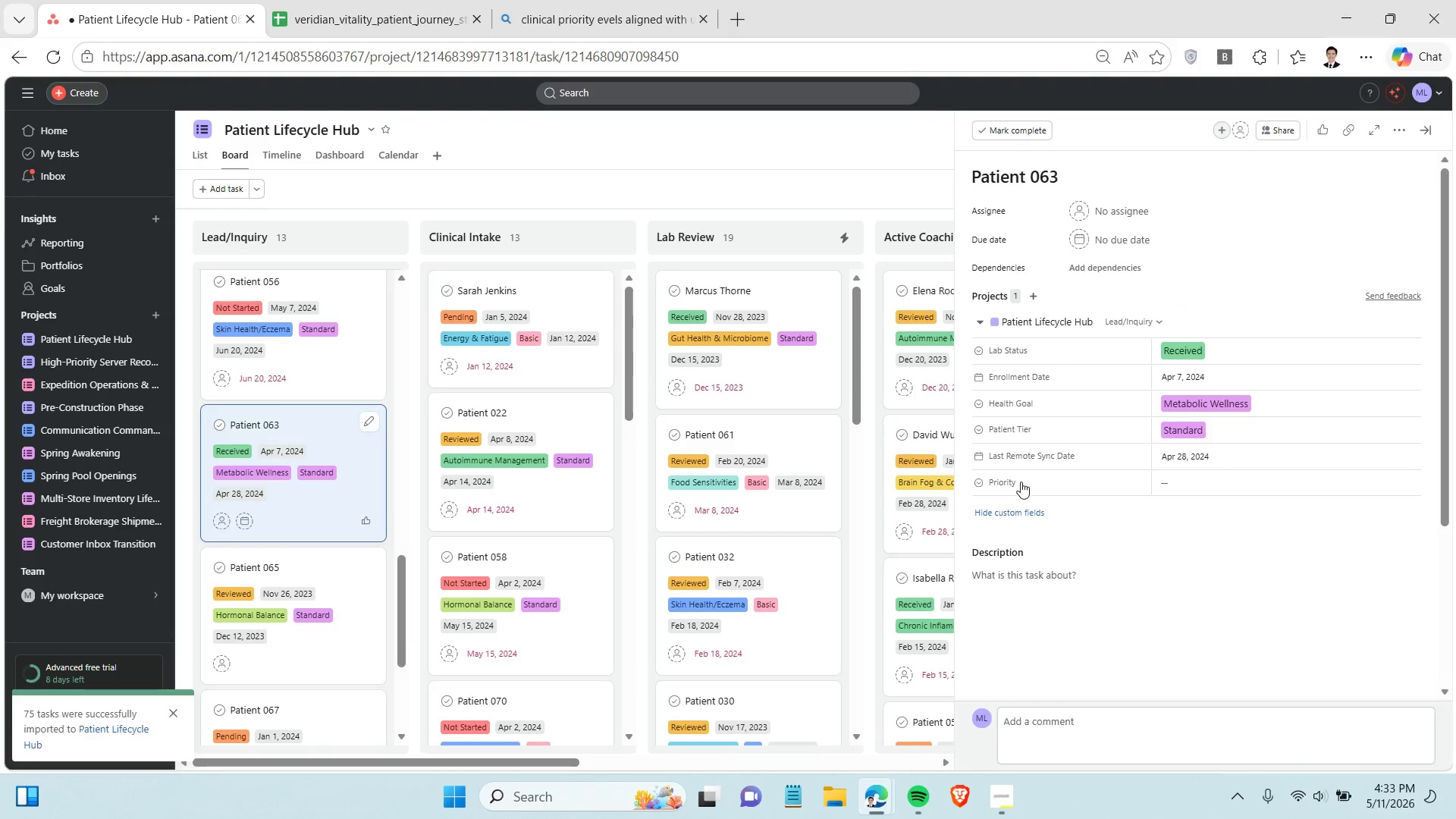 
left_click([1208, 446])
 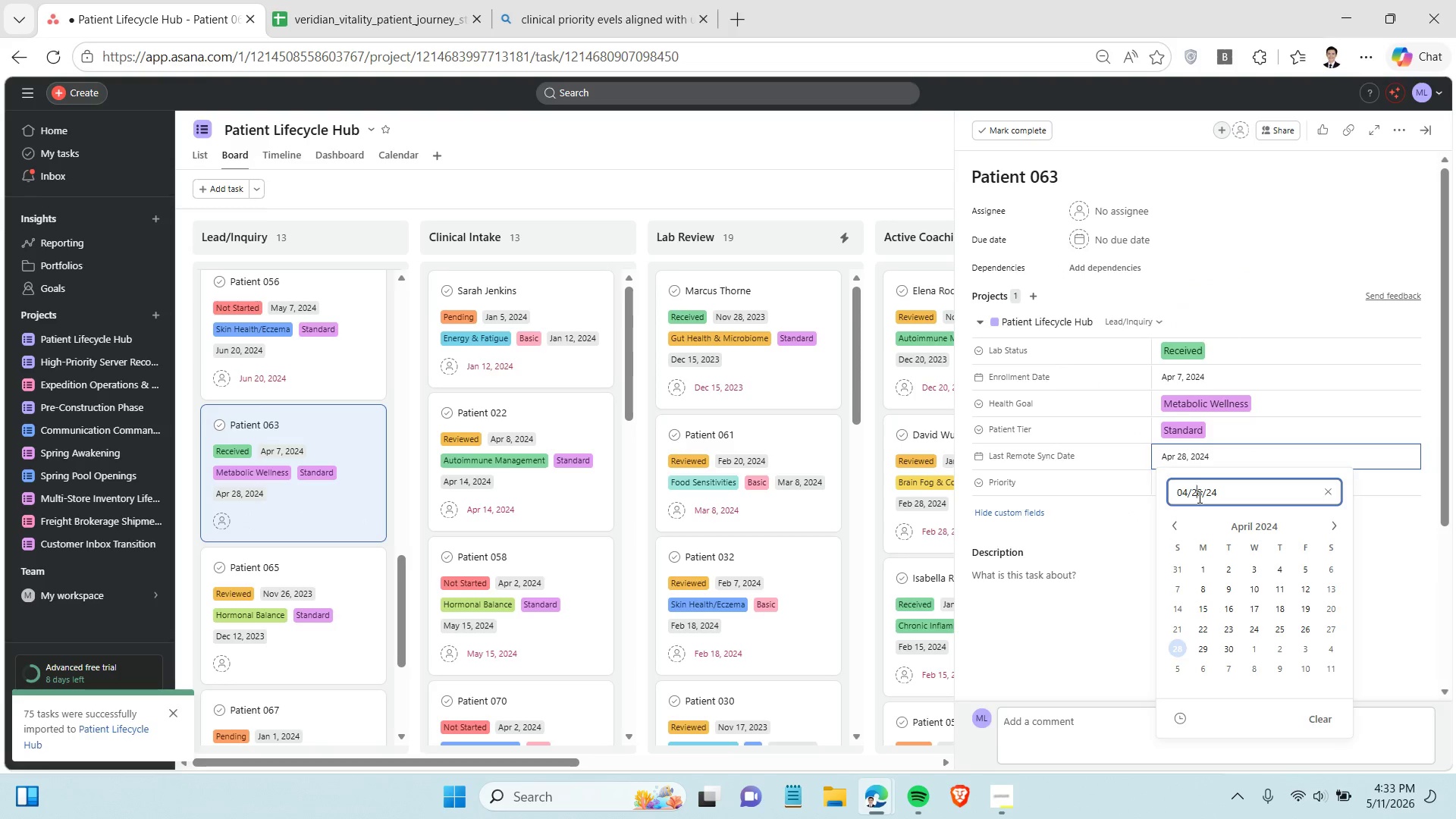 
double_click([1198, 497])
 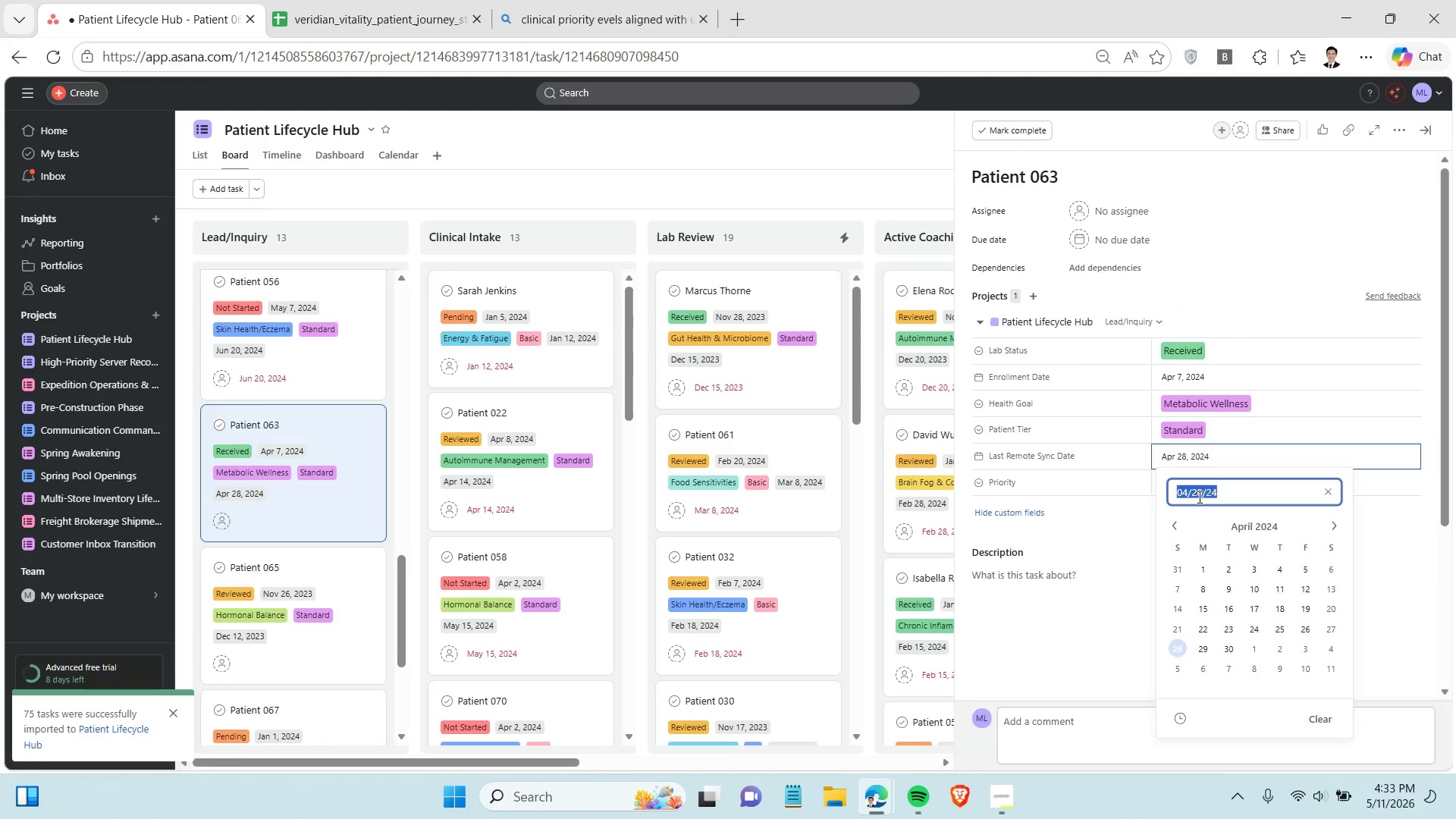 
triple_click([1198, 497])
 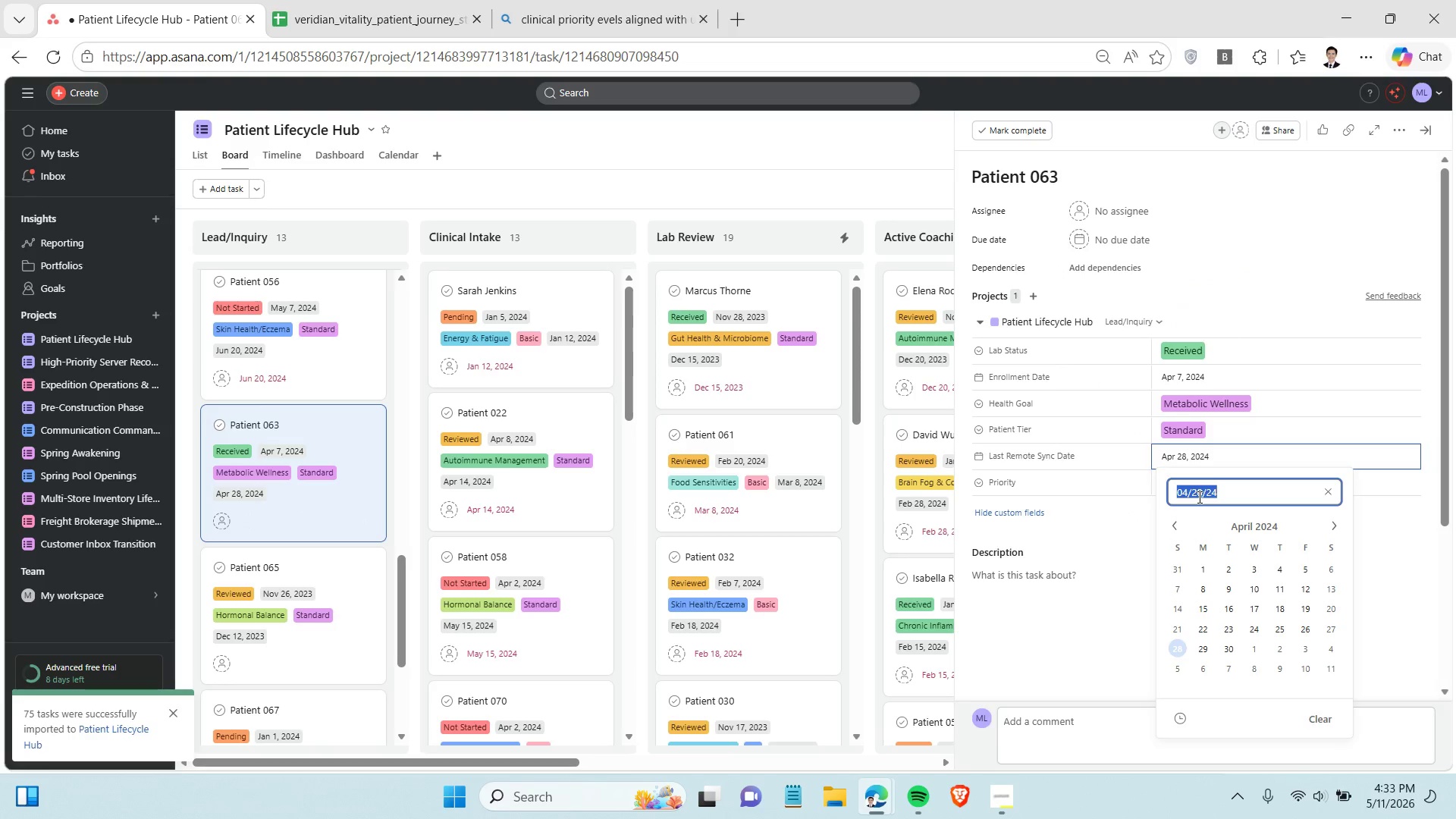 
key(Control+C)
 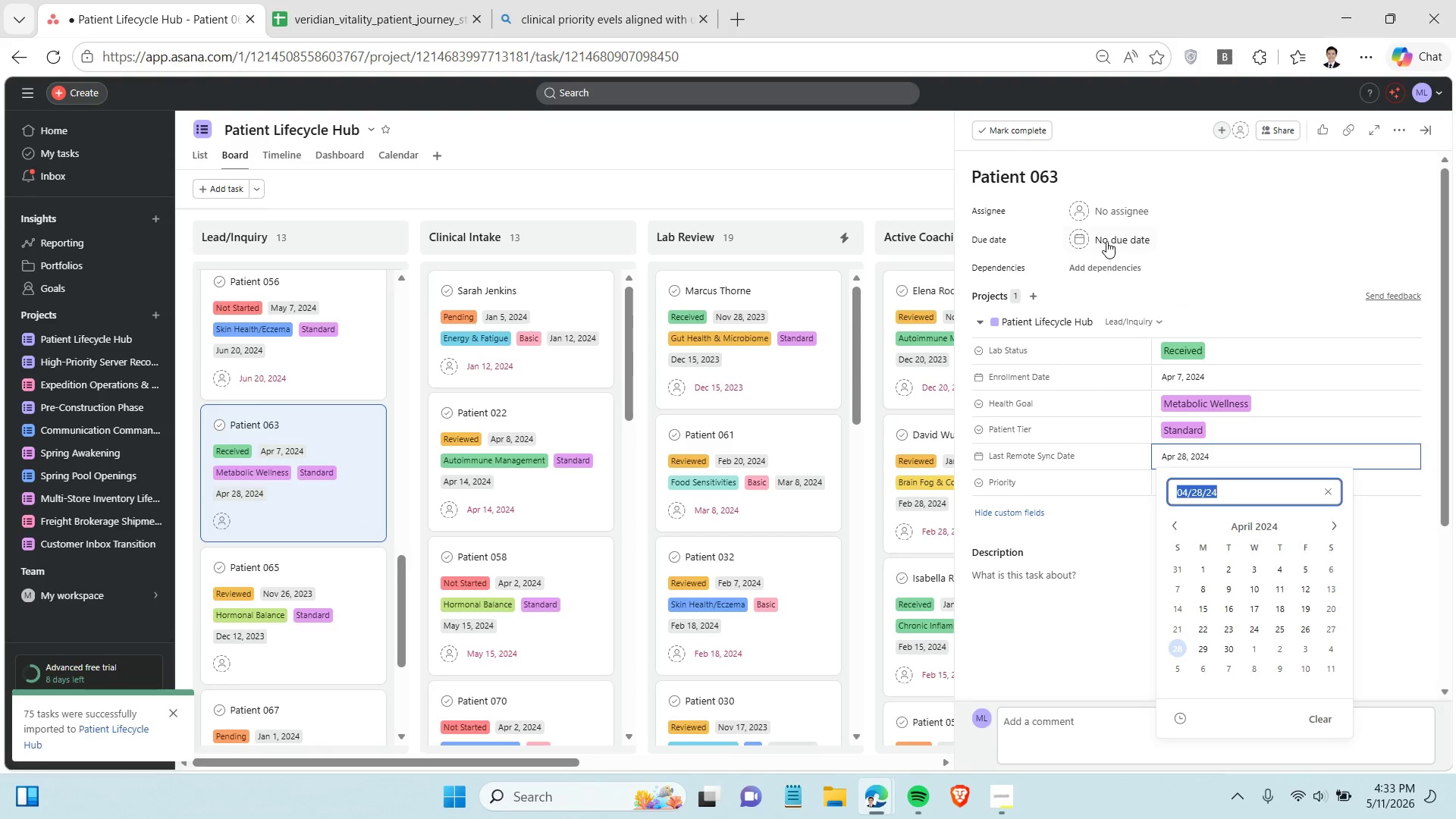 
left_click([1109, 239])
 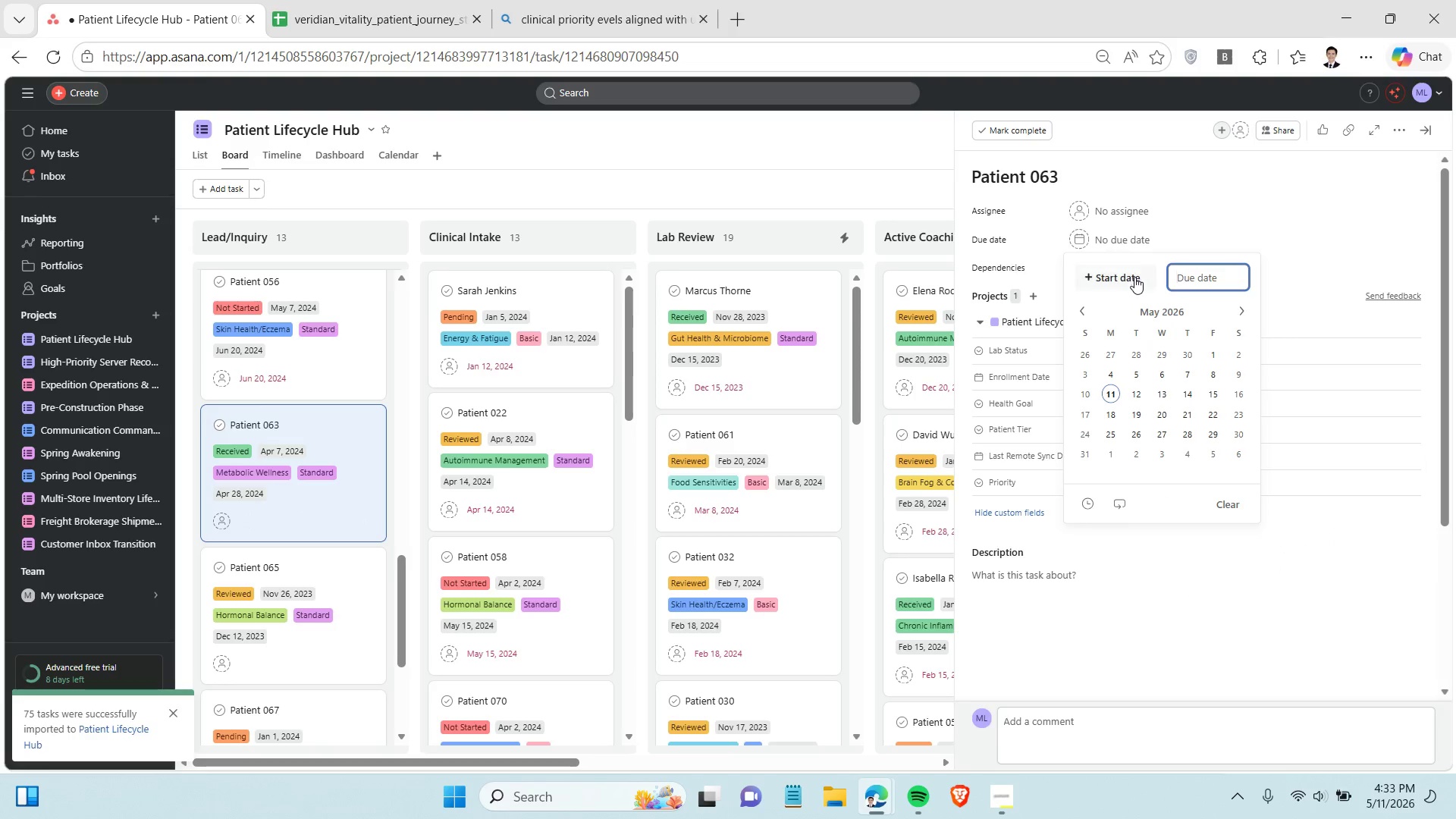 
key(Control+V)
 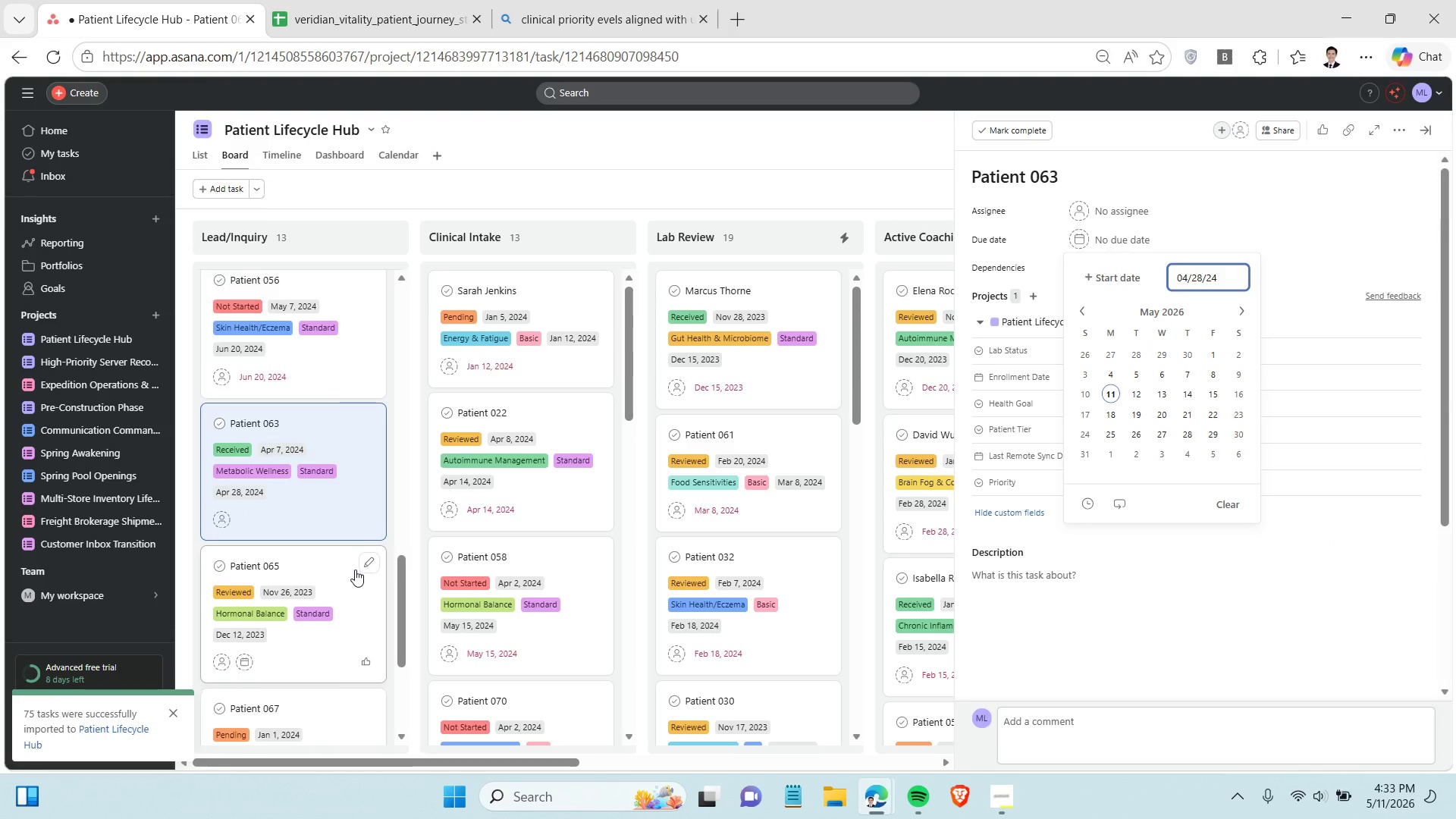 
scroll: coordinate [355, 570], scroll_direction: down, amount: 2.0
 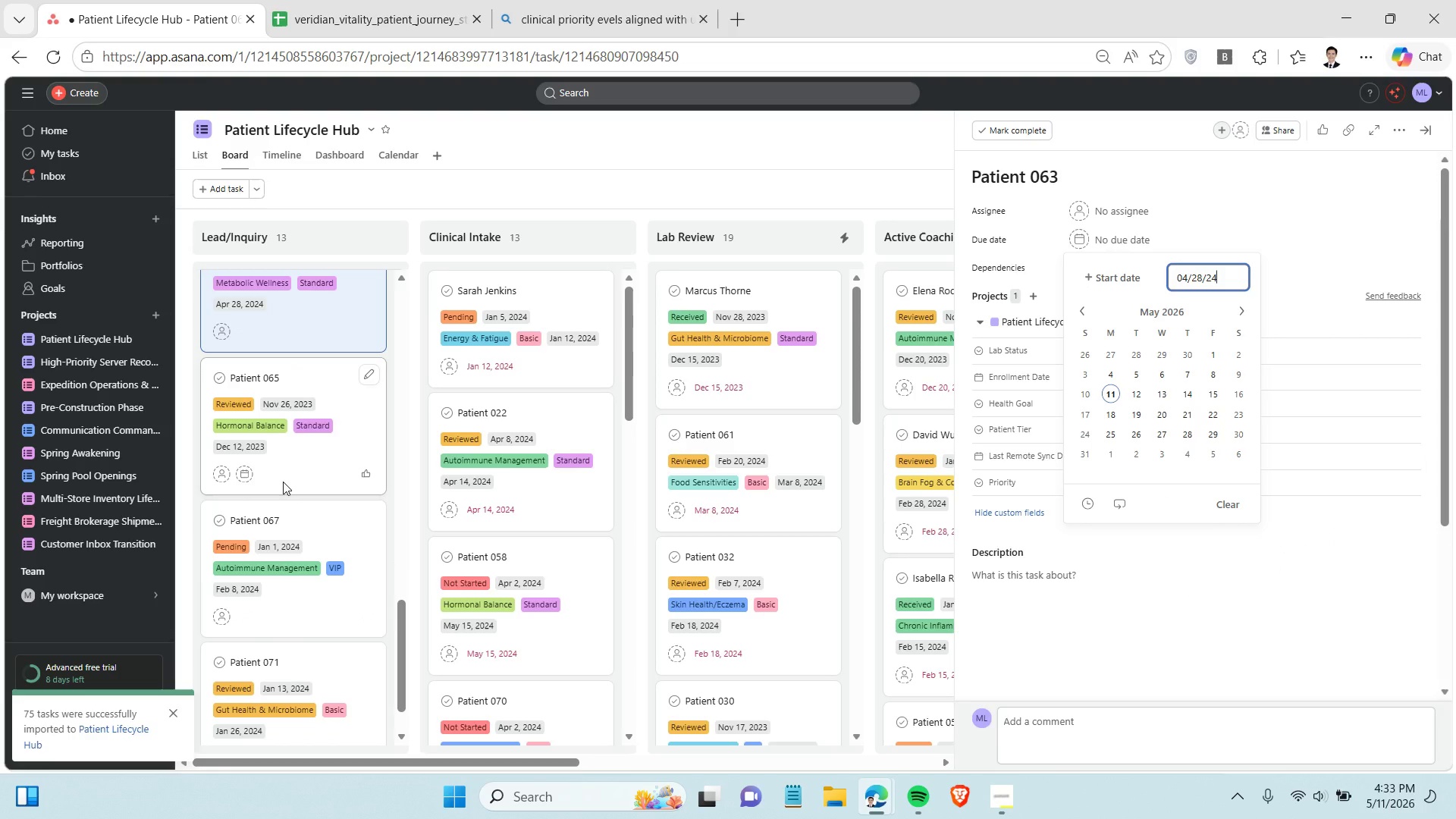 
left_click([283, 482])
 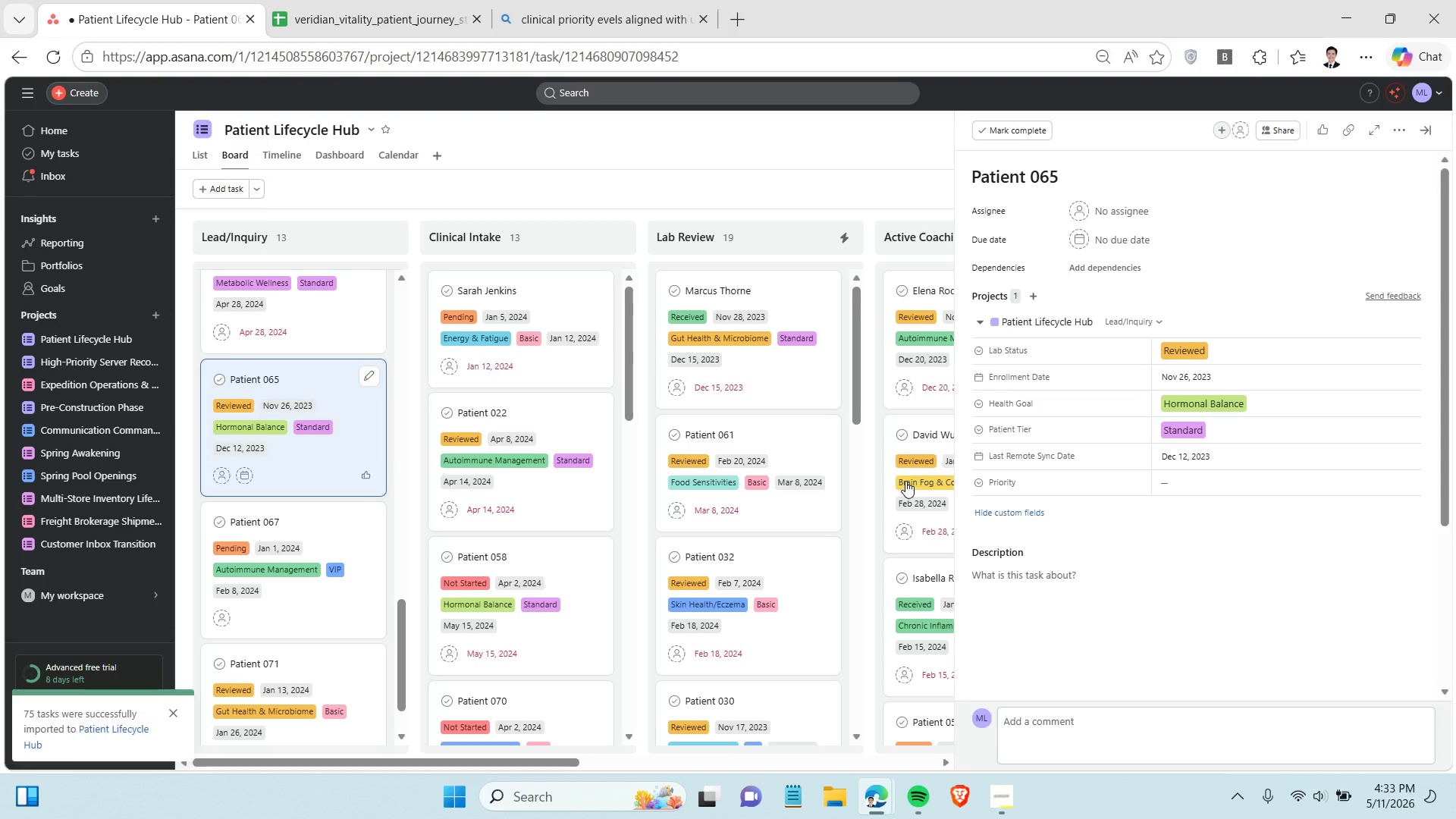 
left_click([1216, 444])
 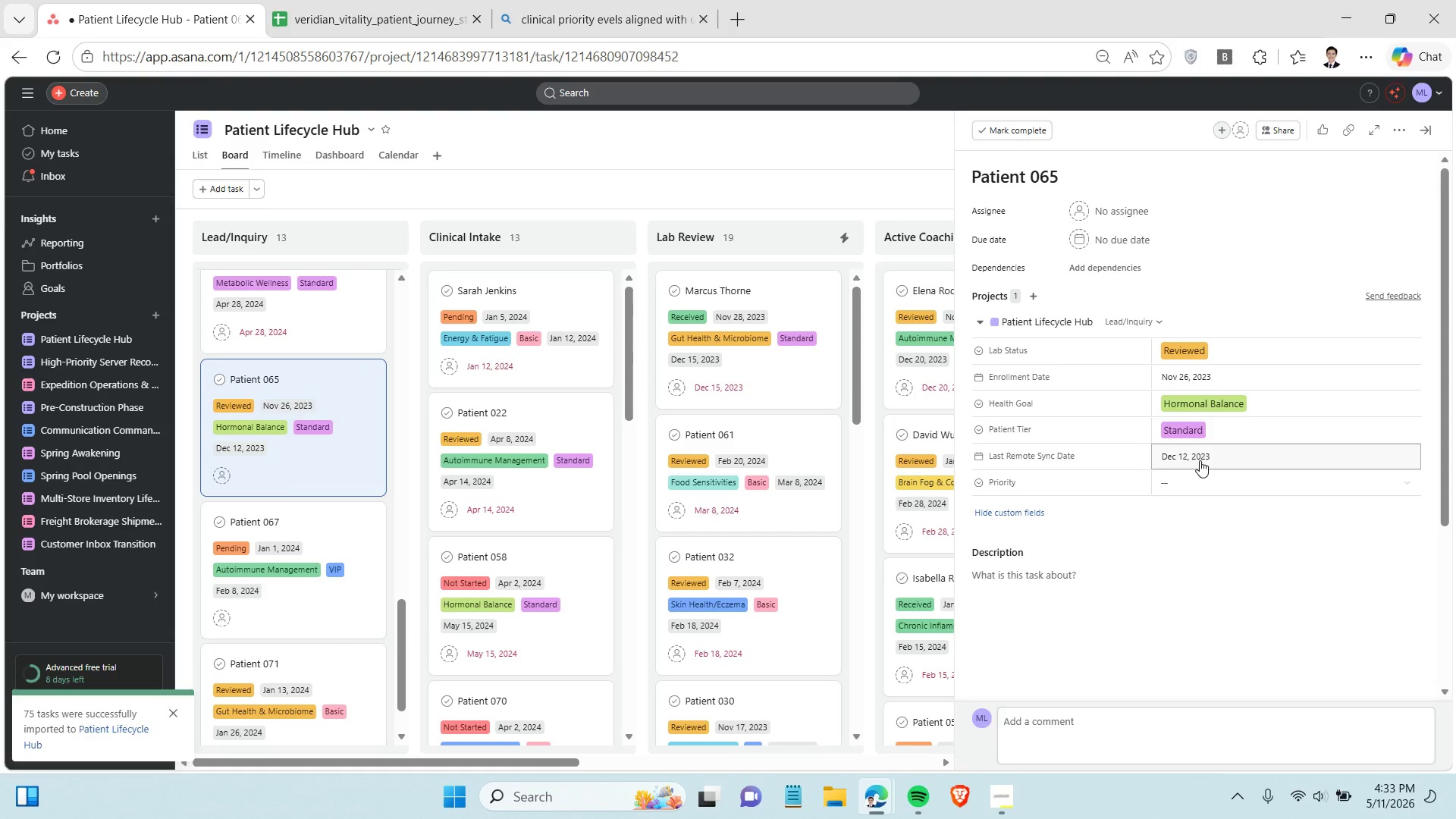 
left_click([1200, 460])
 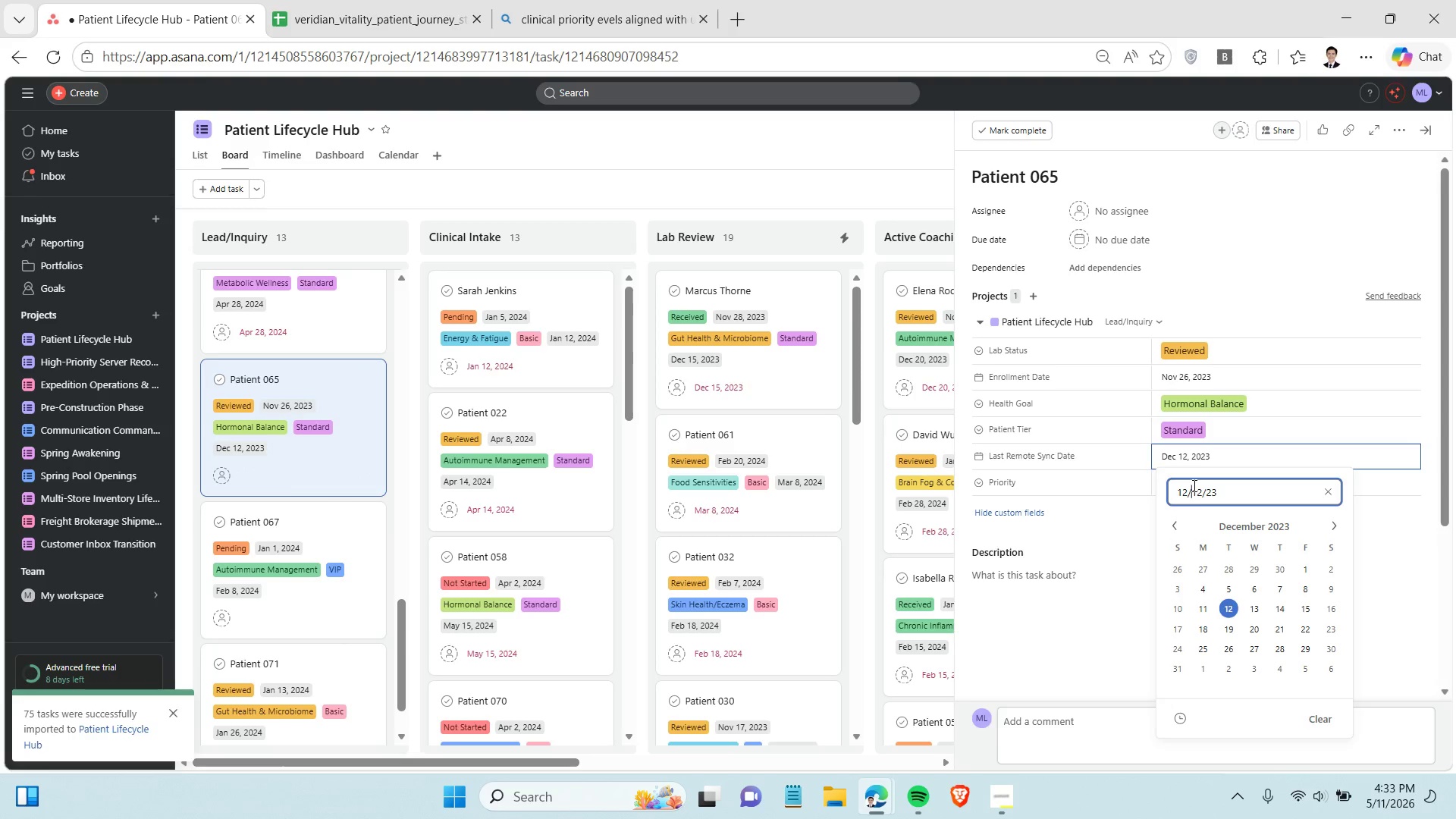 
double_click([1193, 485])
 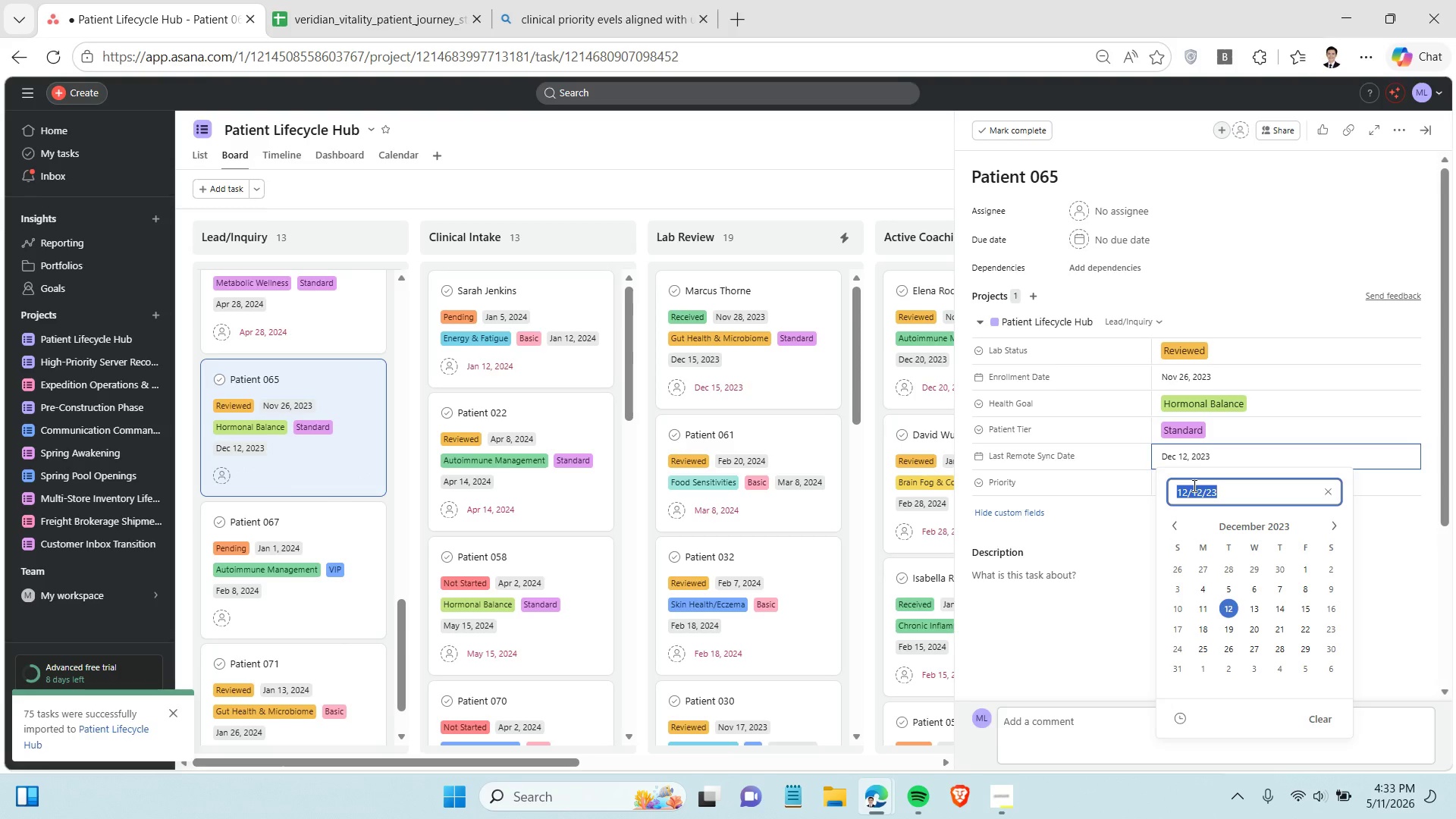 
triple_click([1193, 485])
 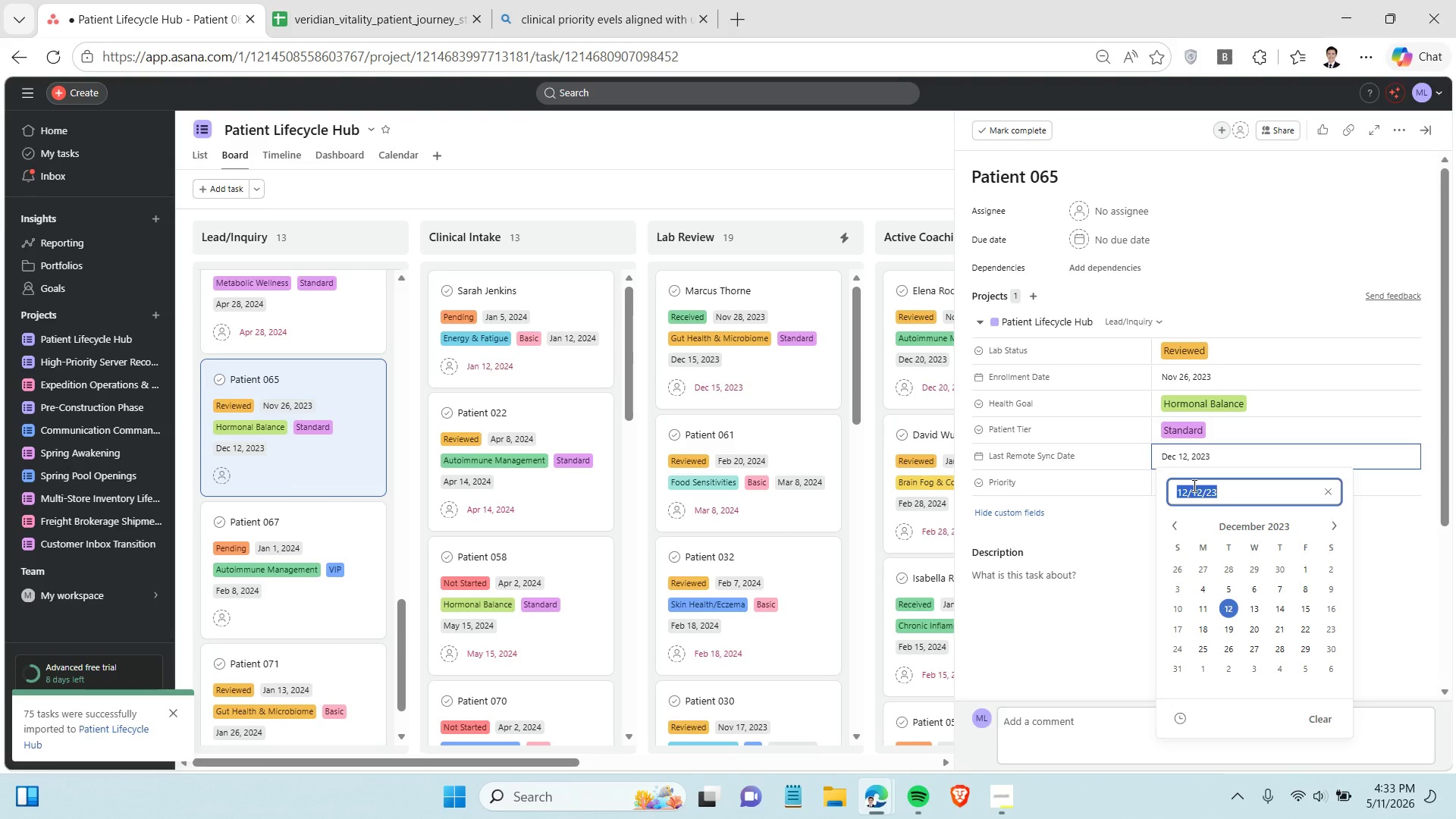 
key(Control+C)
 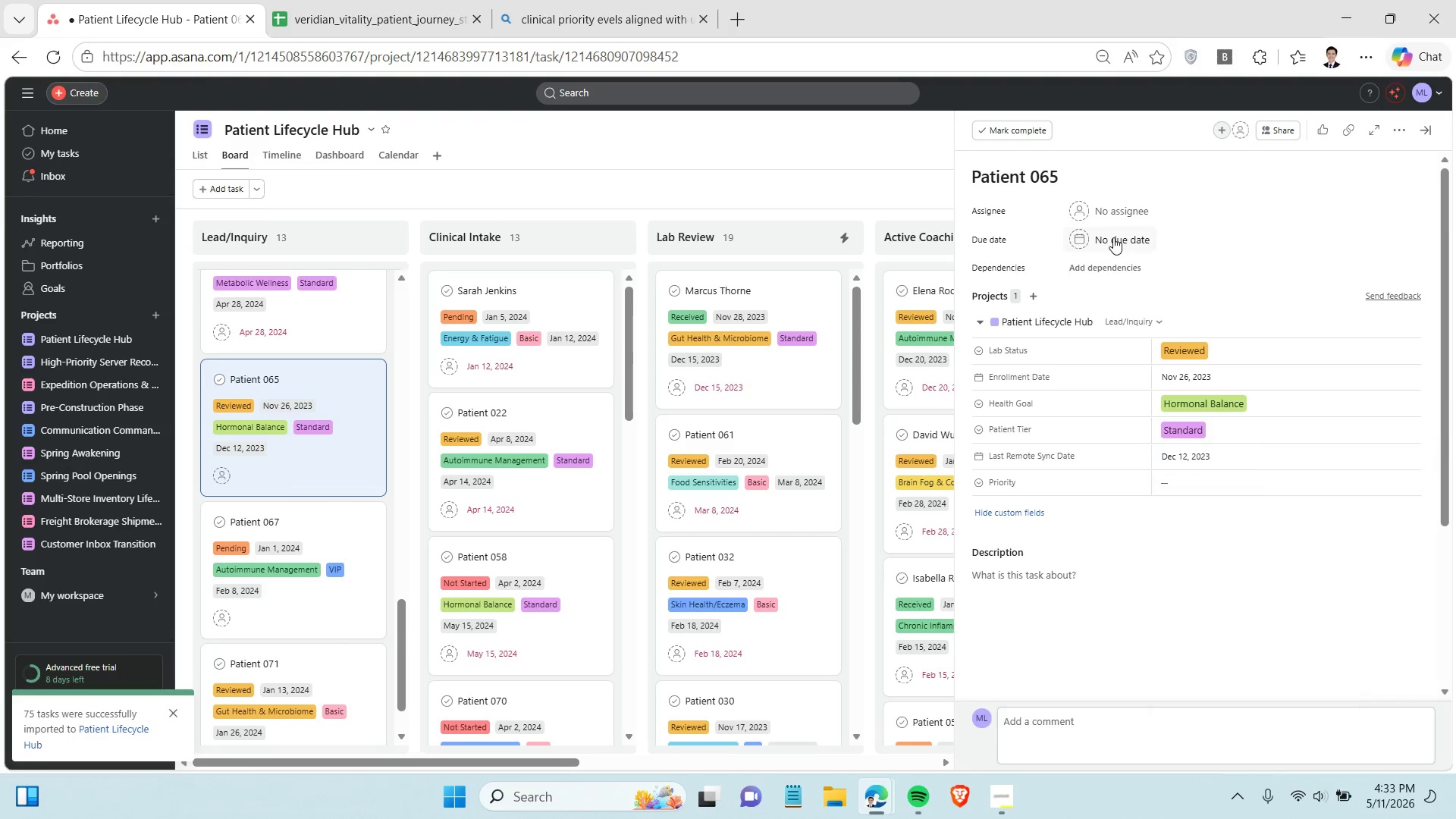 
left_click([1113, 237])
 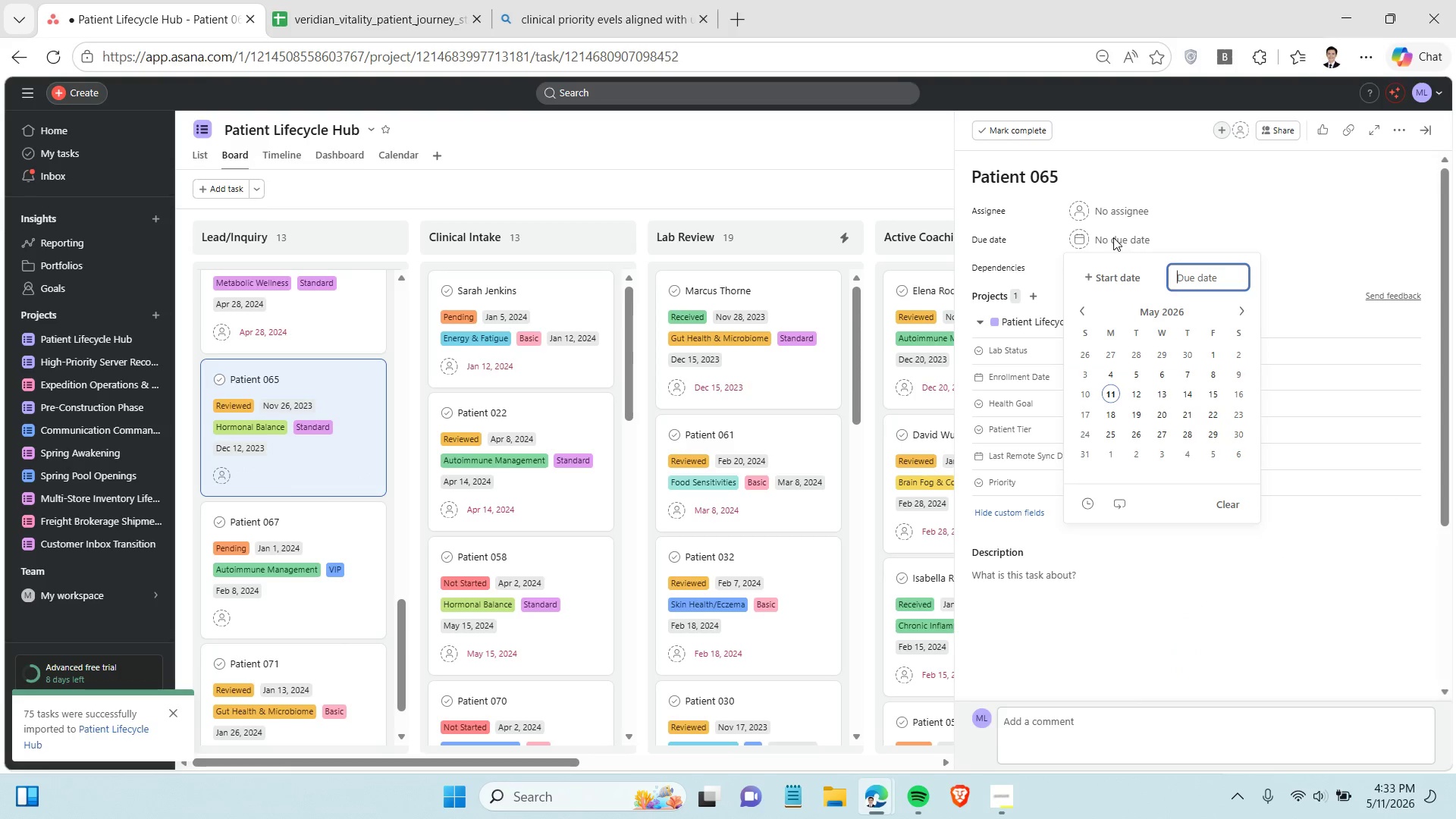 
key(Control+V)
 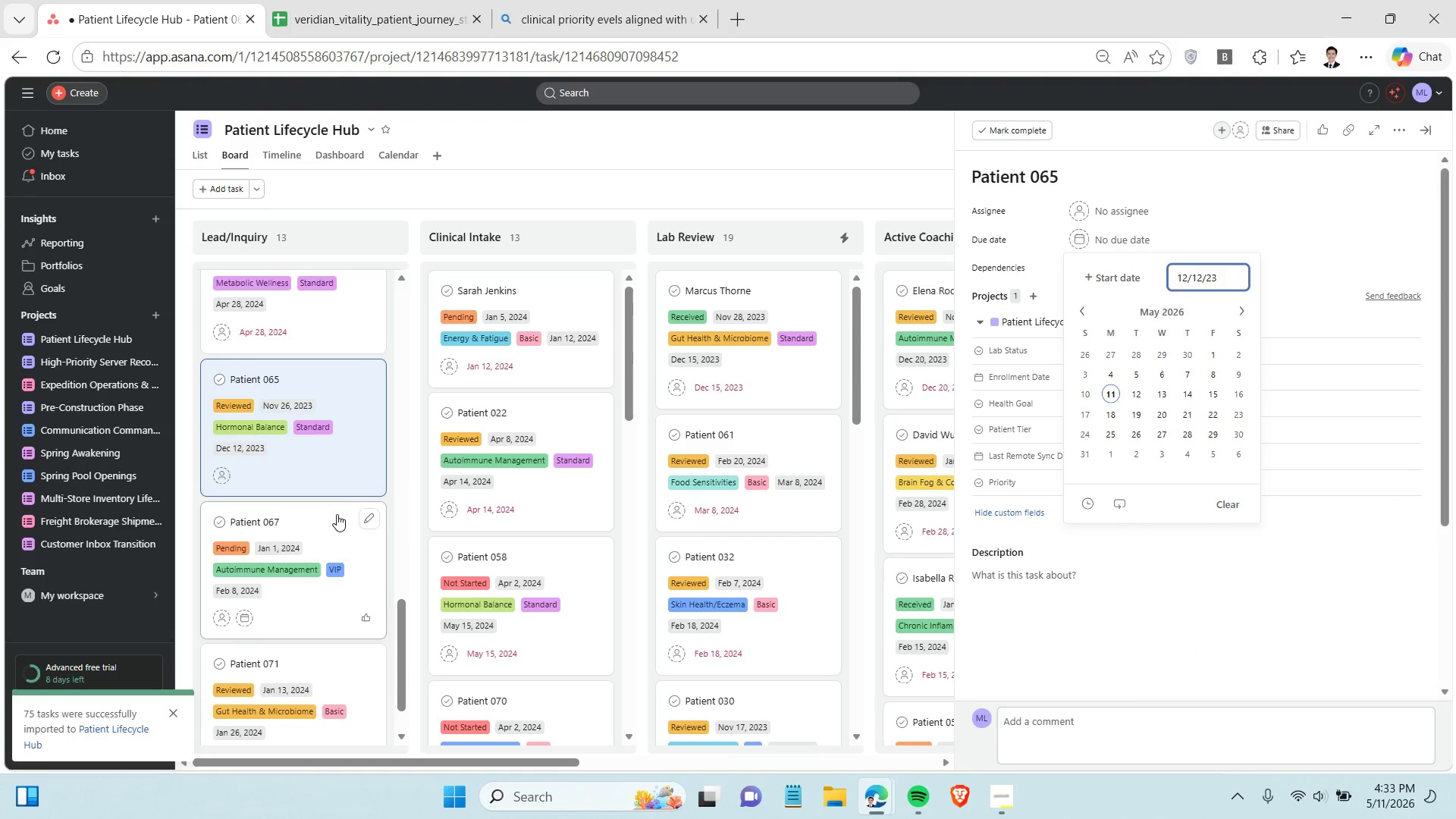 
scroll: coordinate [337, 514], scroll_direction: down, amount: 2.0
 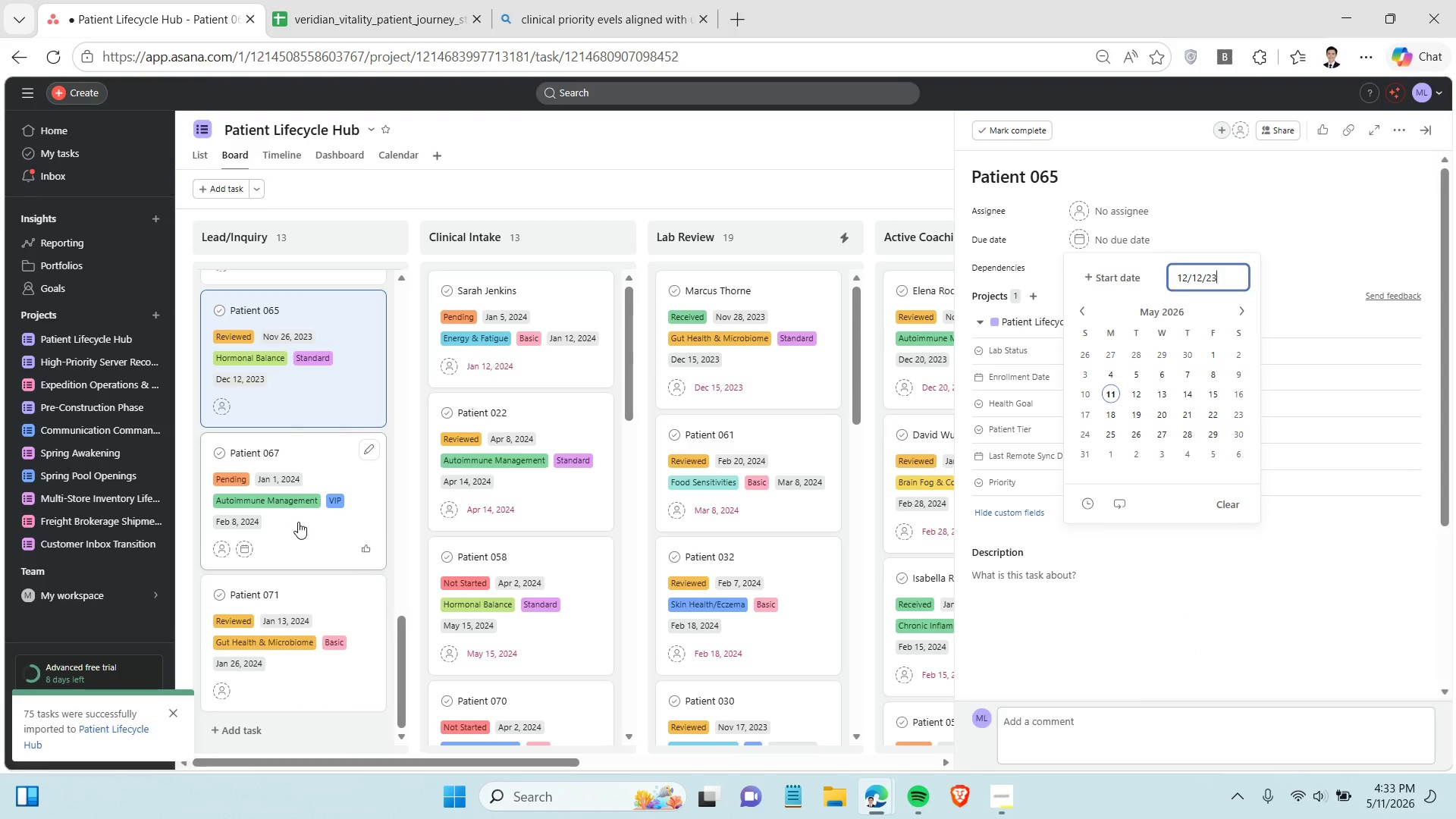 
left_click([298, 522])
 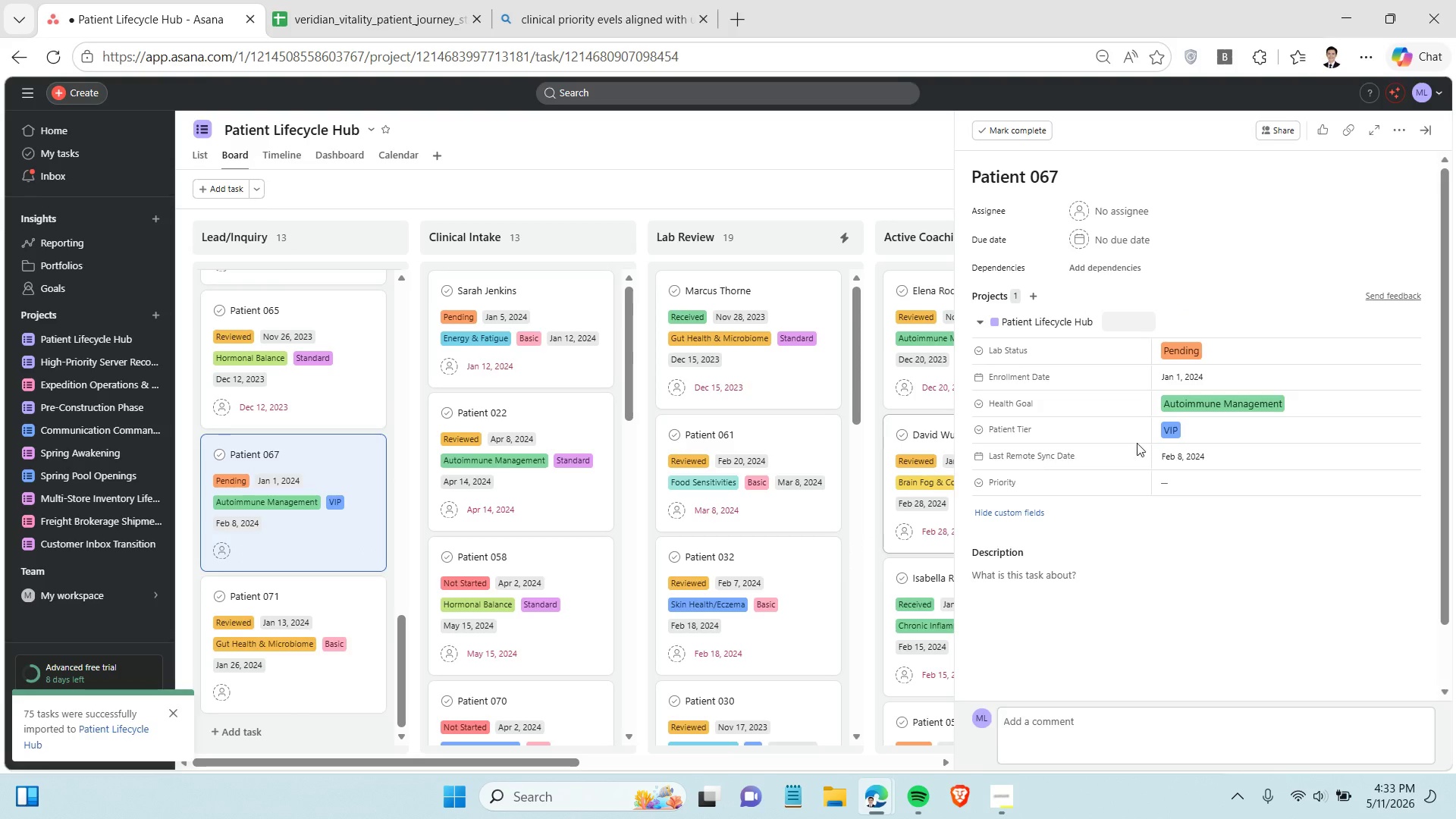 
left_click([1218, 462])
 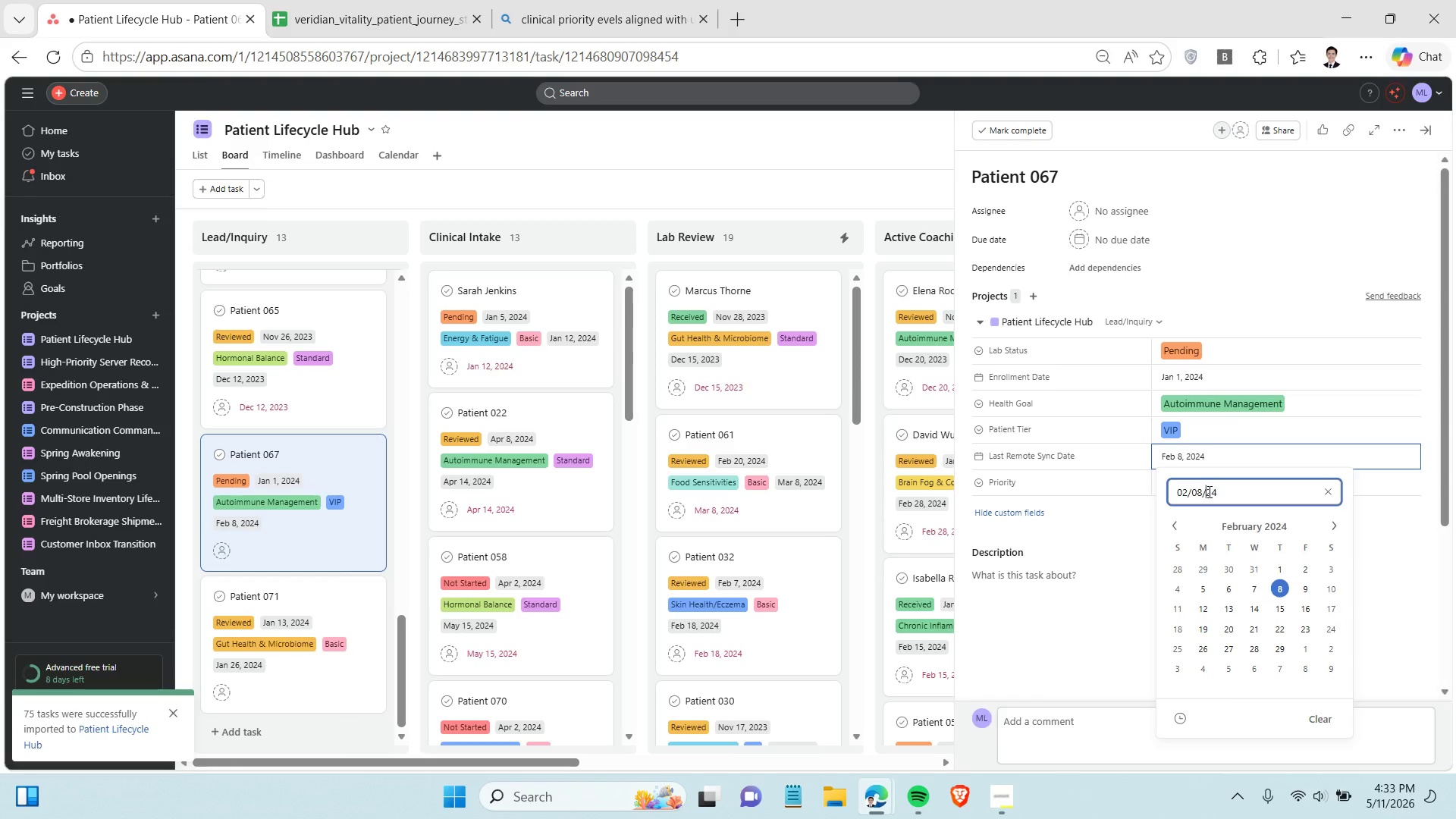 
double_click([1208, 491])
 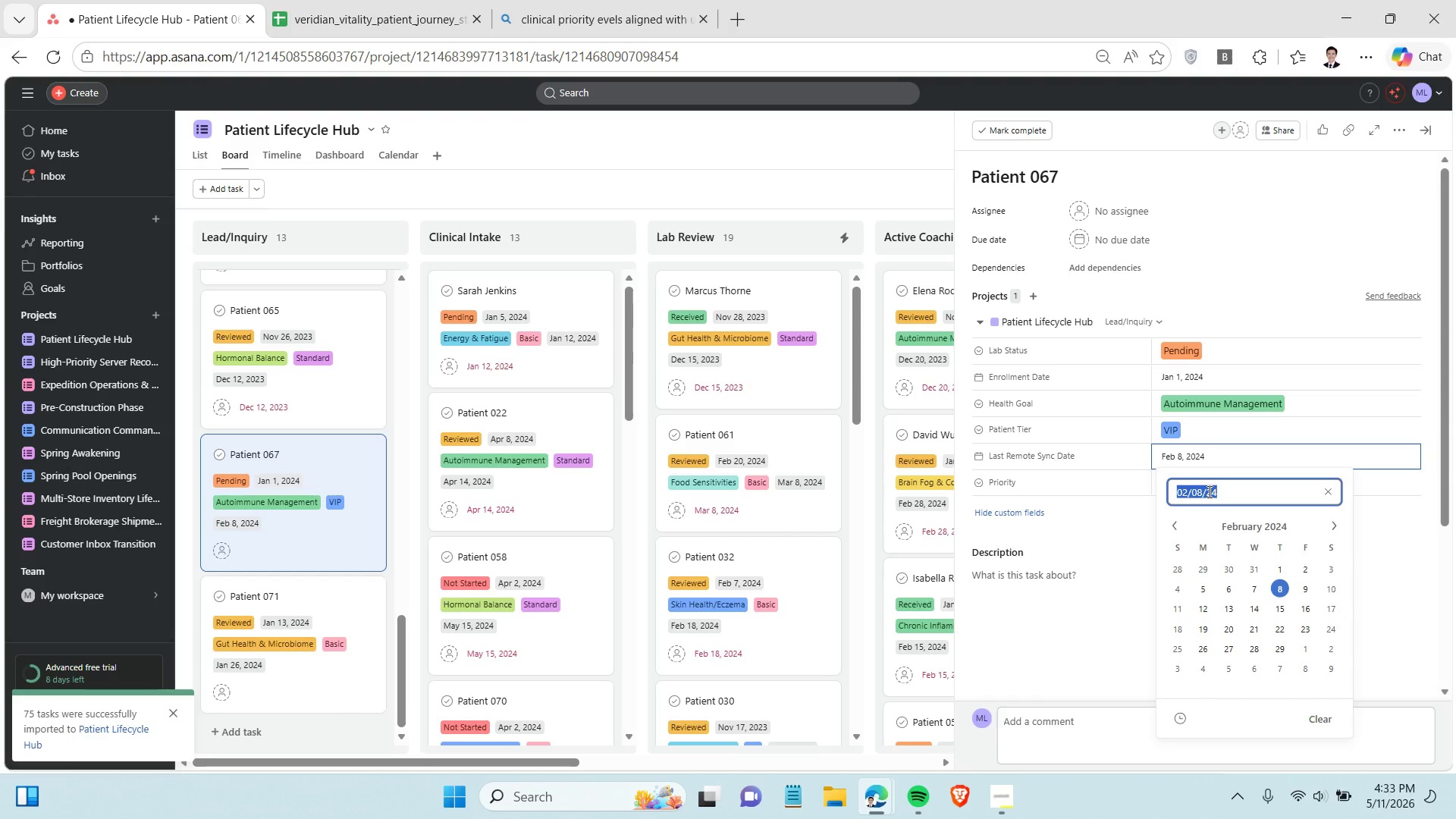 
triple_click([1208, 491])
 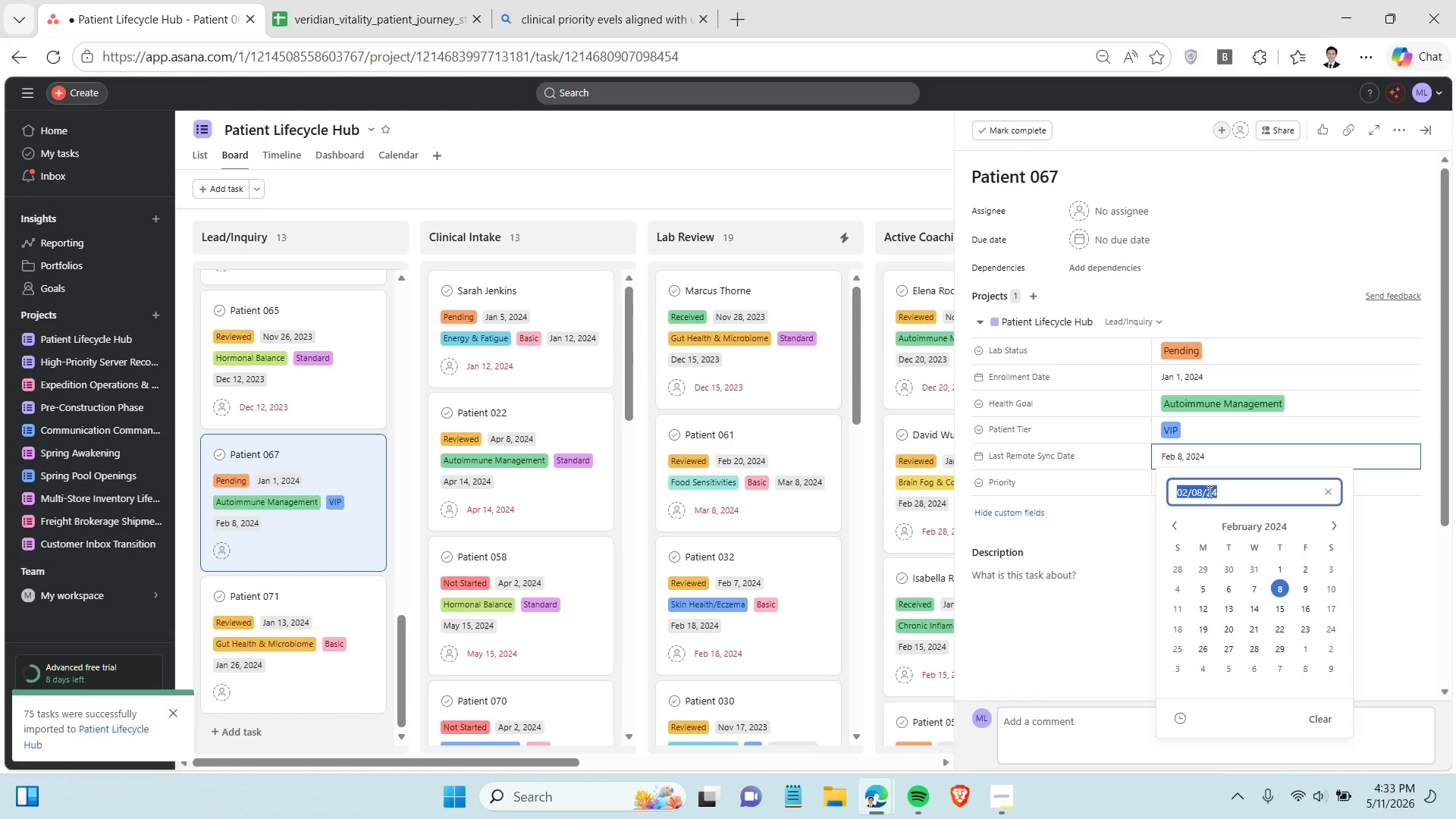 
key(Control+C)
 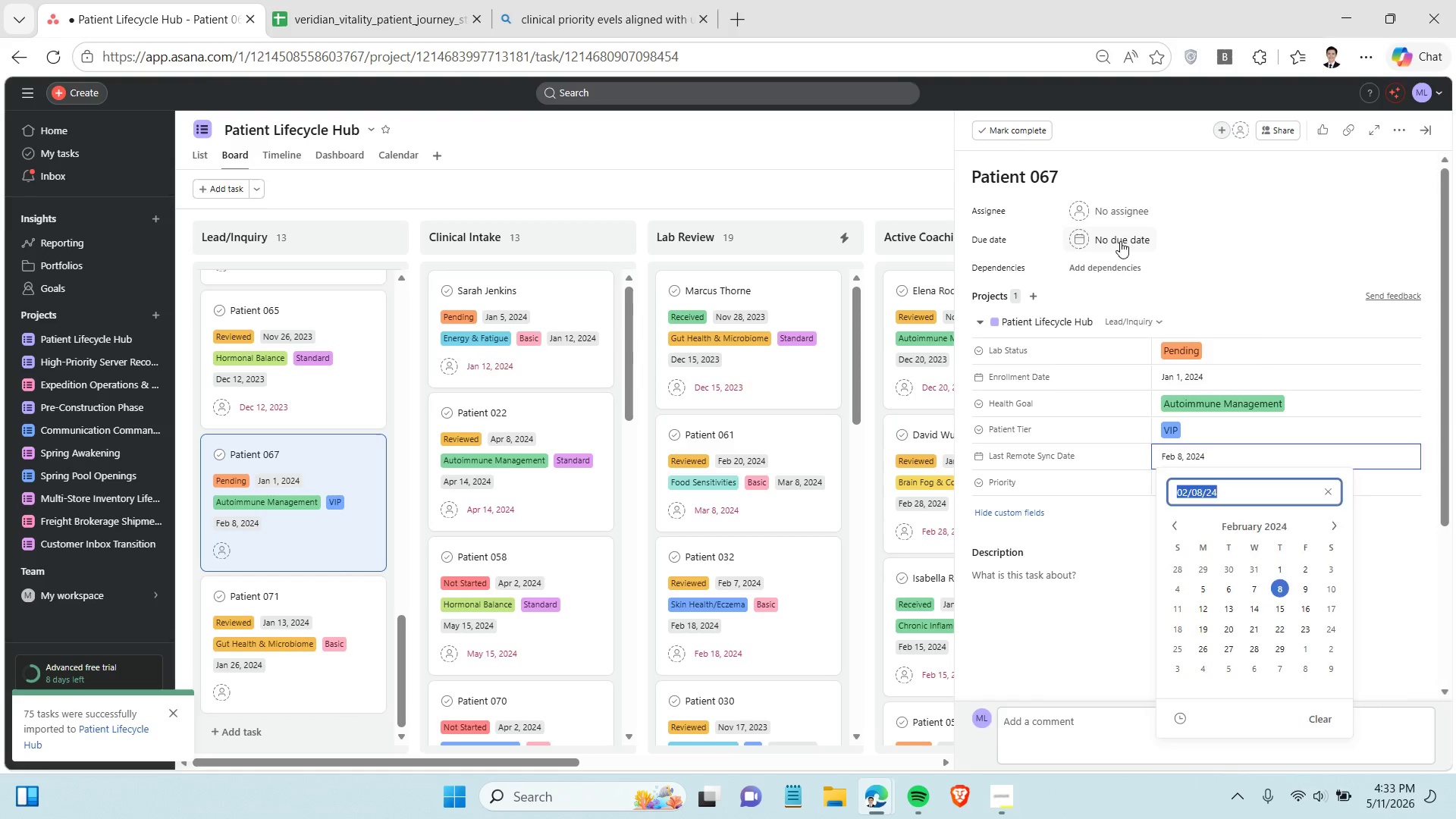 
left_click([1120, 241])
 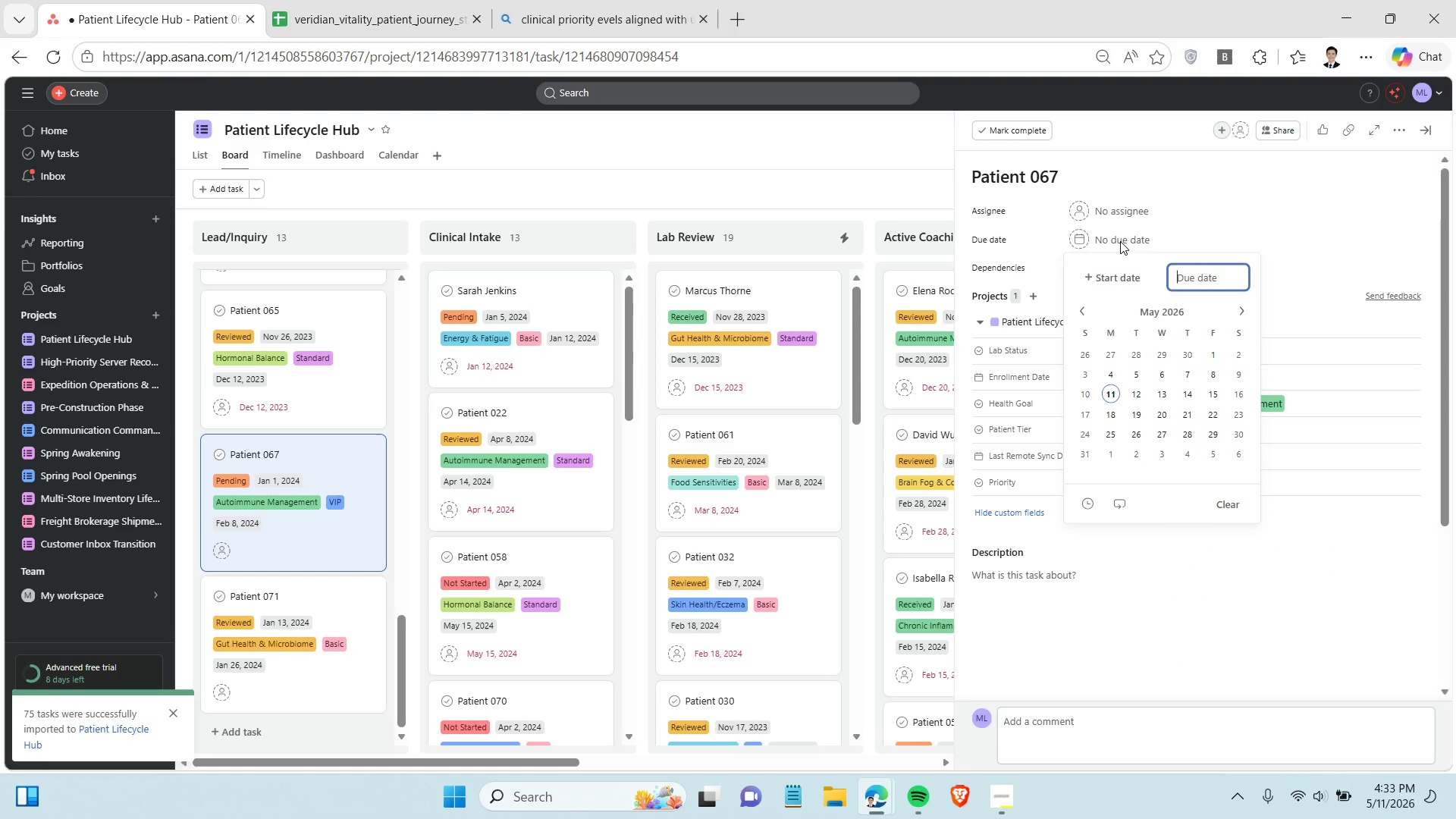 
key(Control+V)
 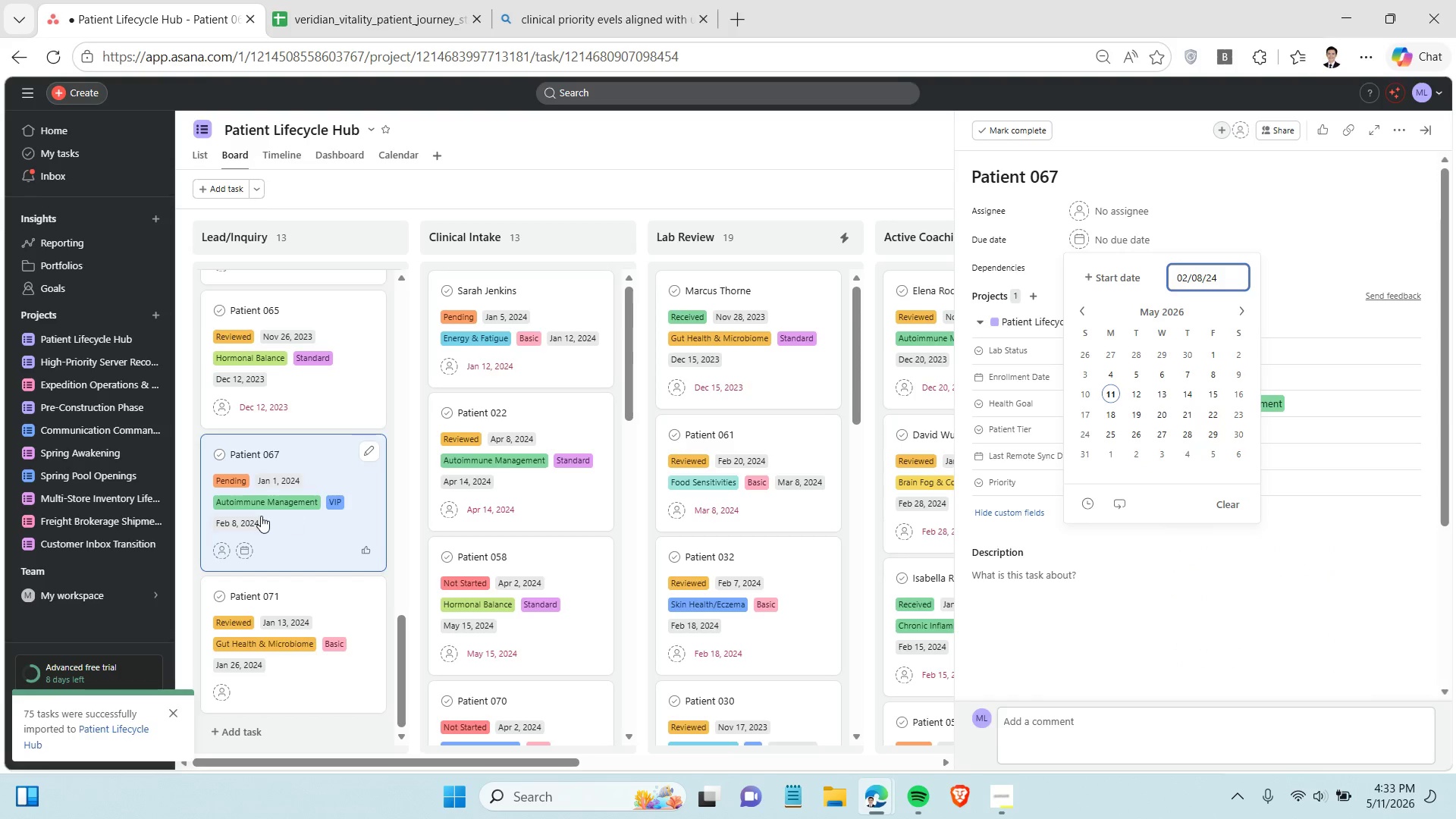 
scroll: coordinate [261, 516], scroll_direction: down, amount: 3.0
 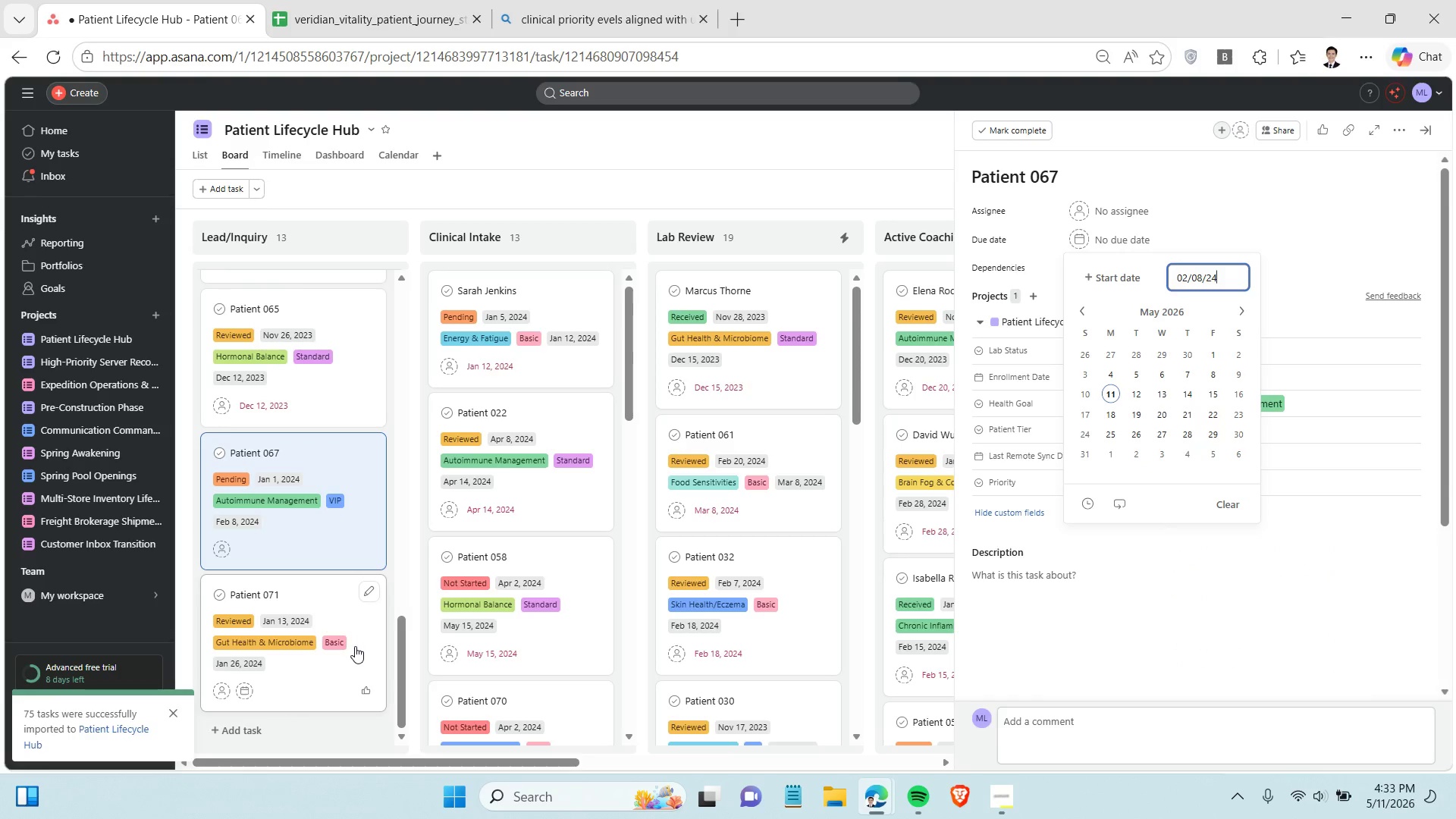 
left_click([355, 646])
 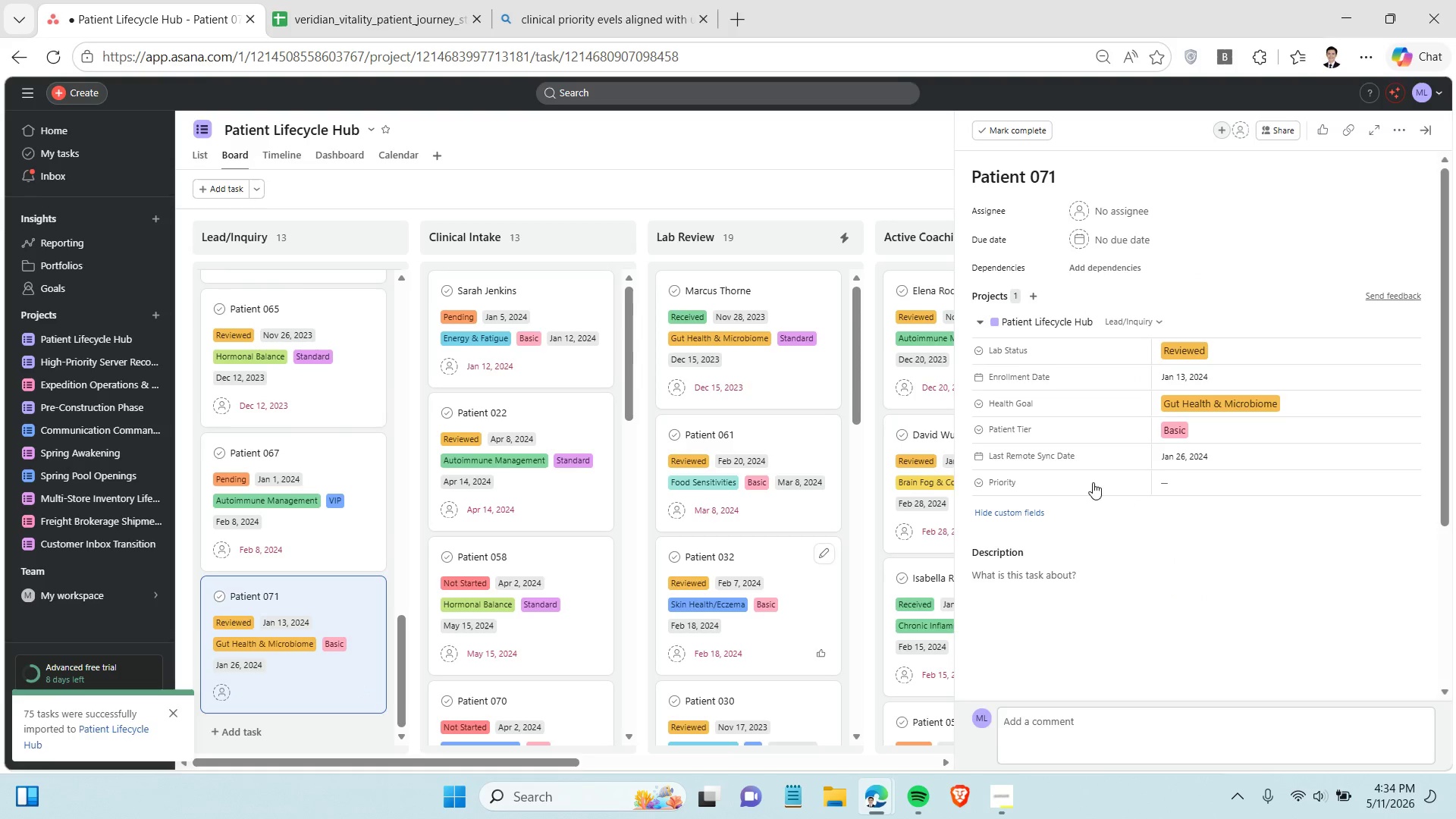 
left_click([1180, 453])
 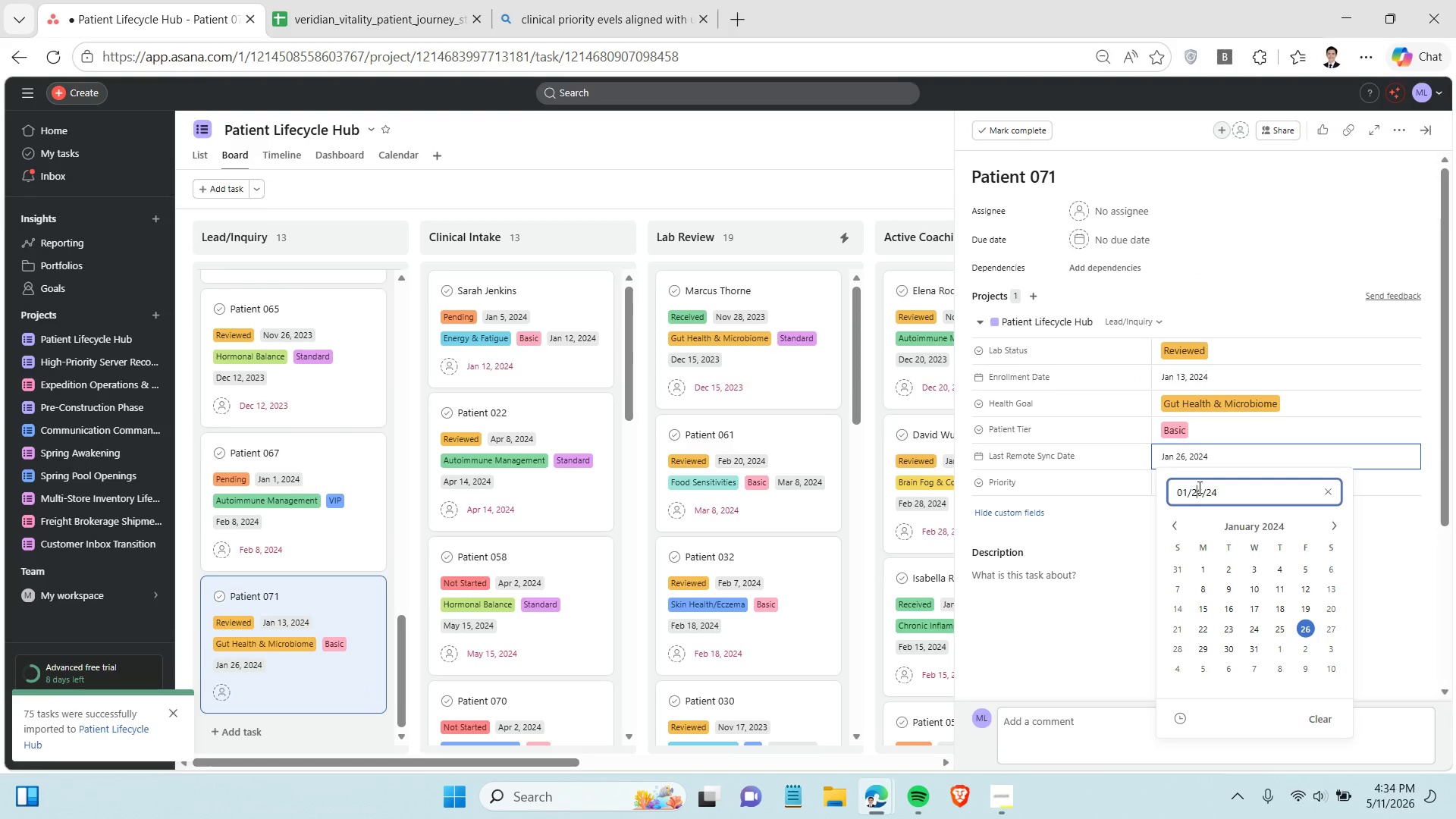 
double_click([1198, 487])
 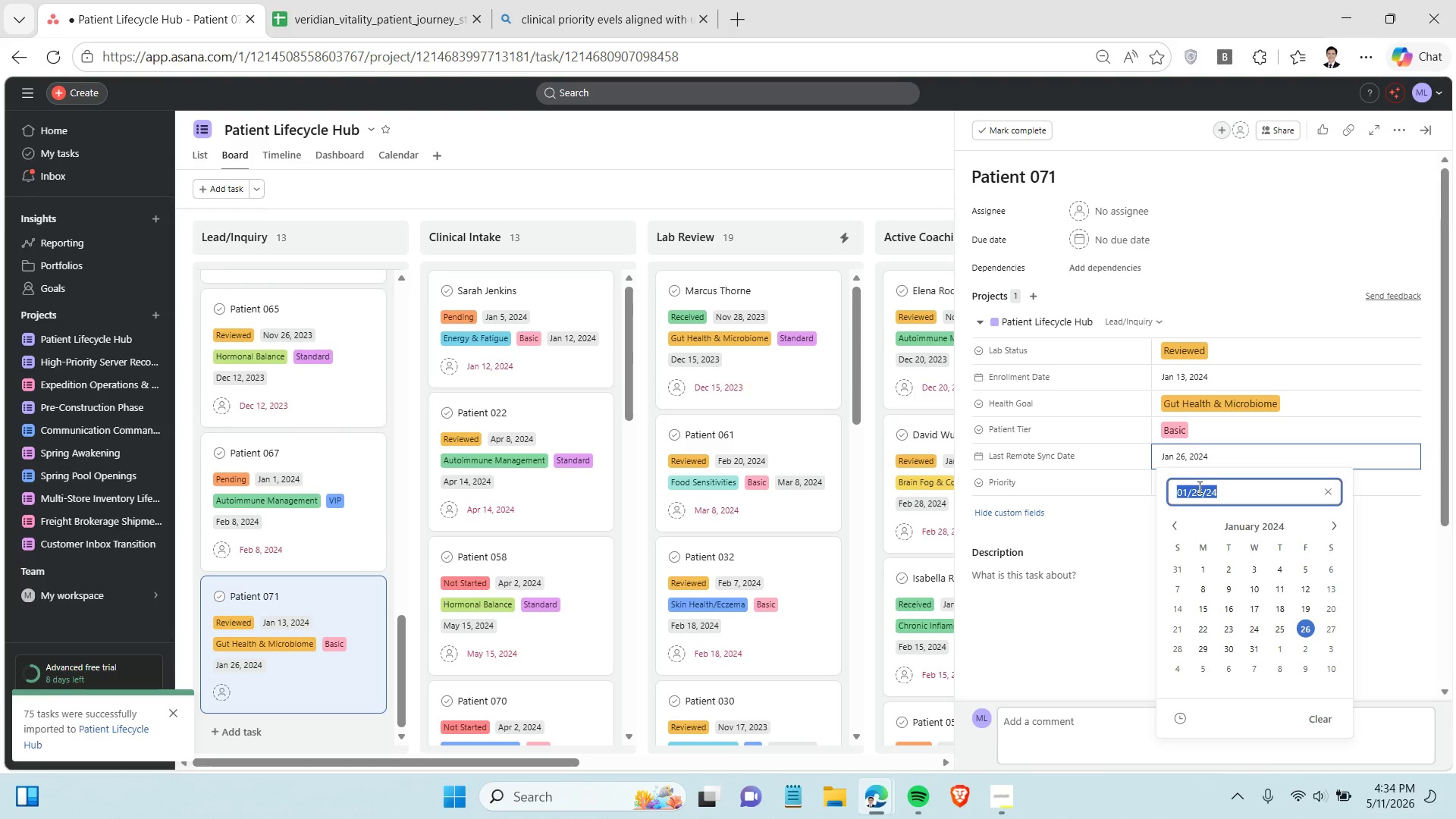 
triple_click([1198, 487])
 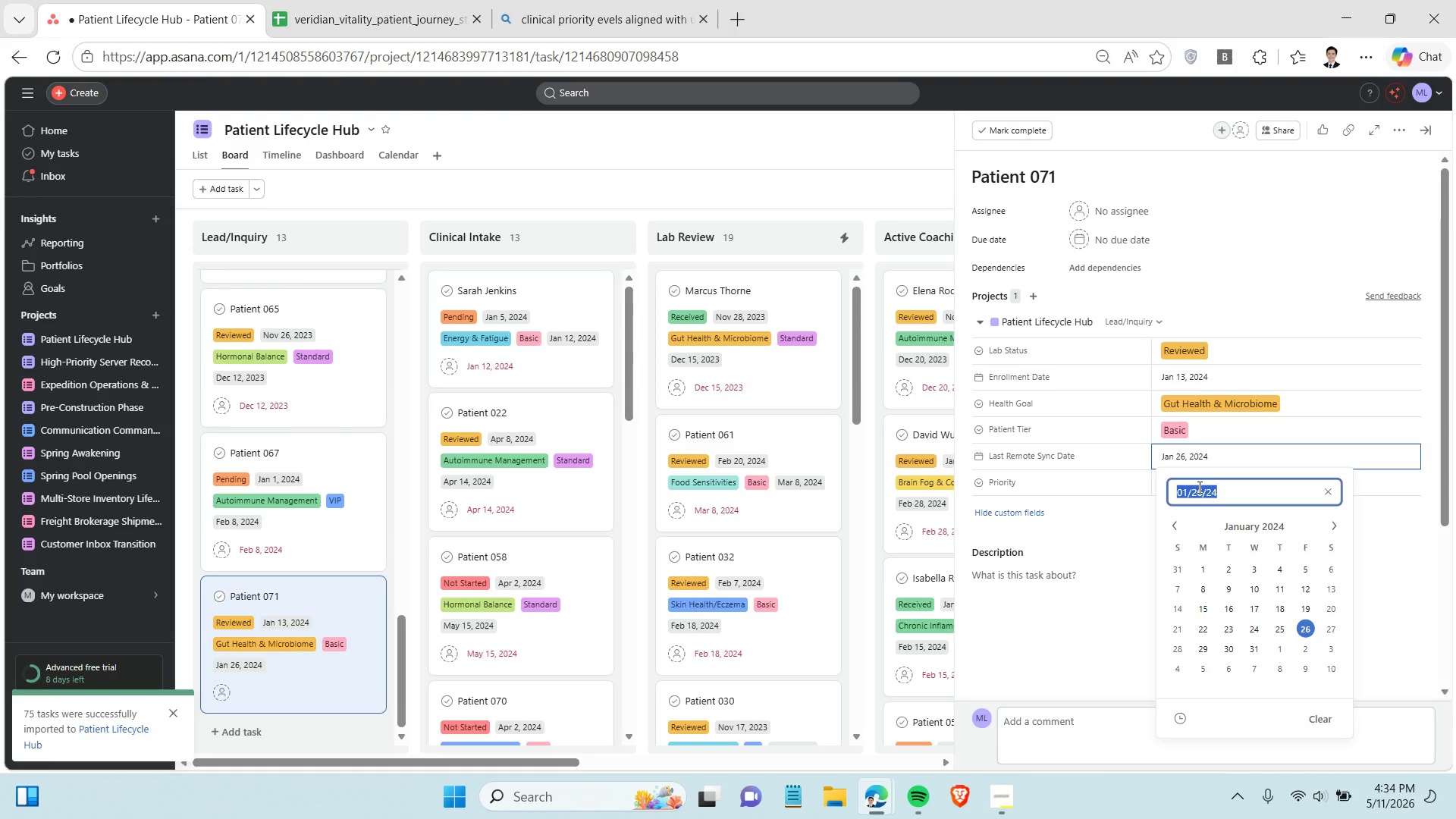 
key(Control+C)
 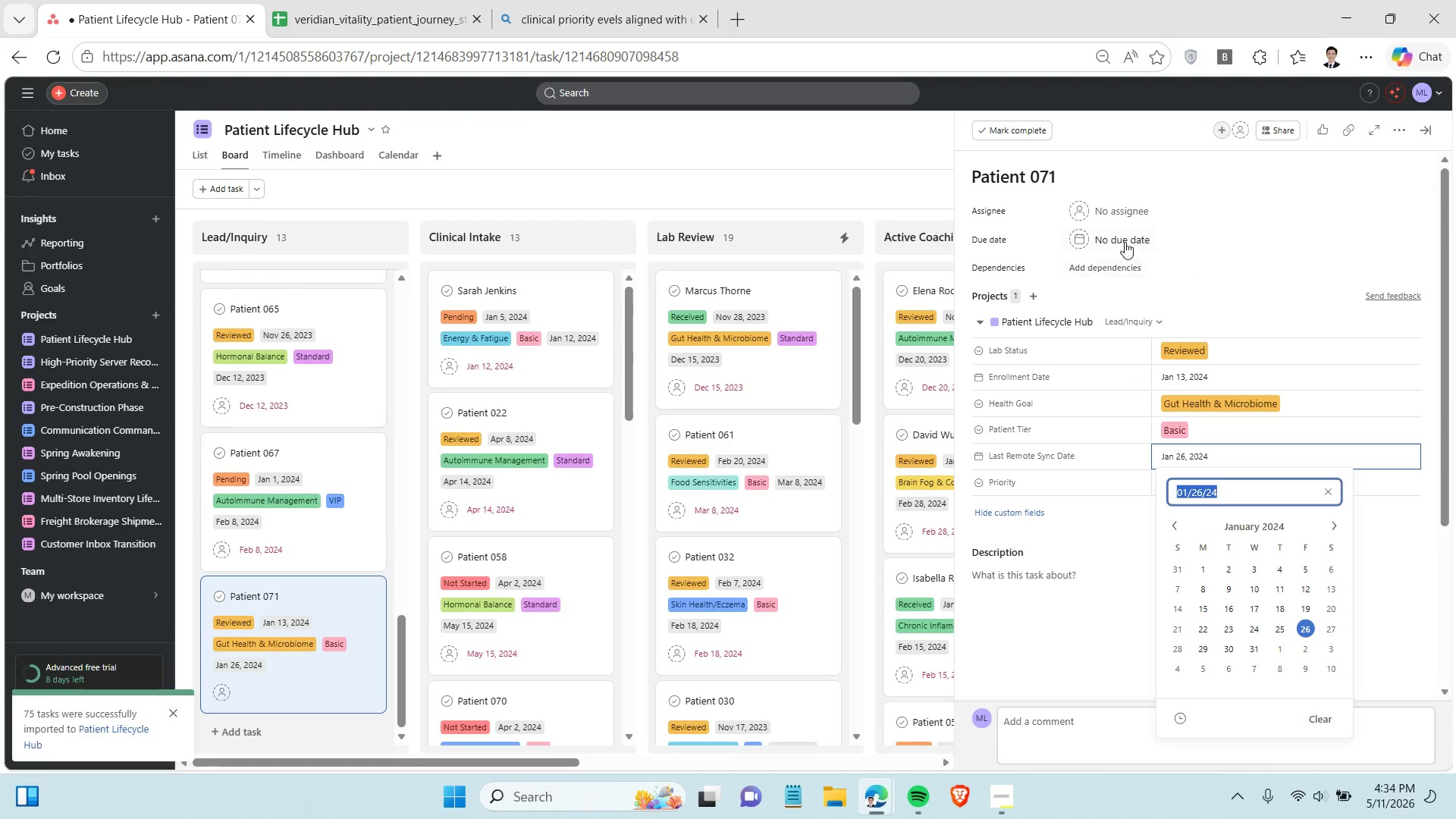 
left_click([1125, 240])
 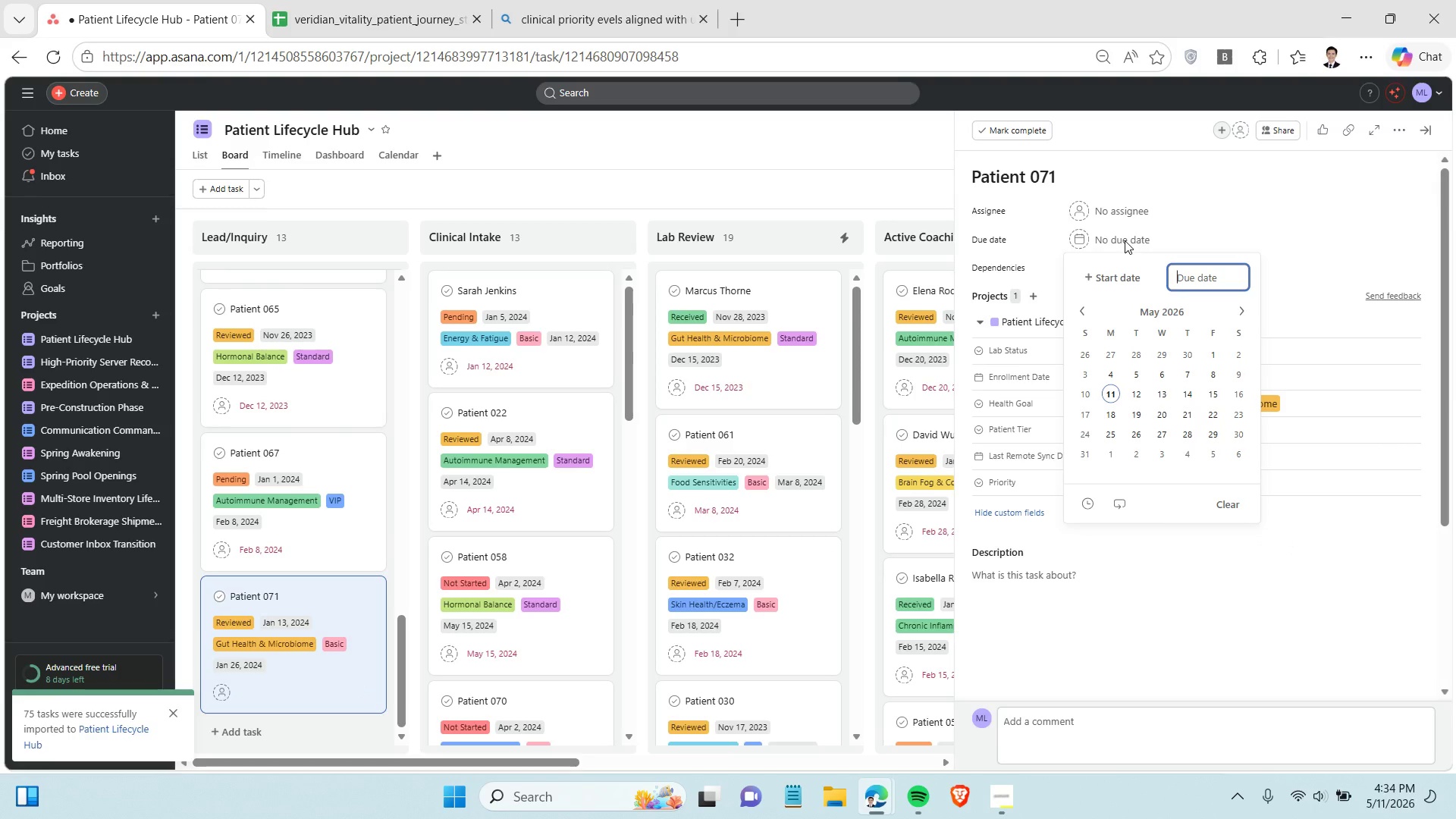 
key(Control+V)
 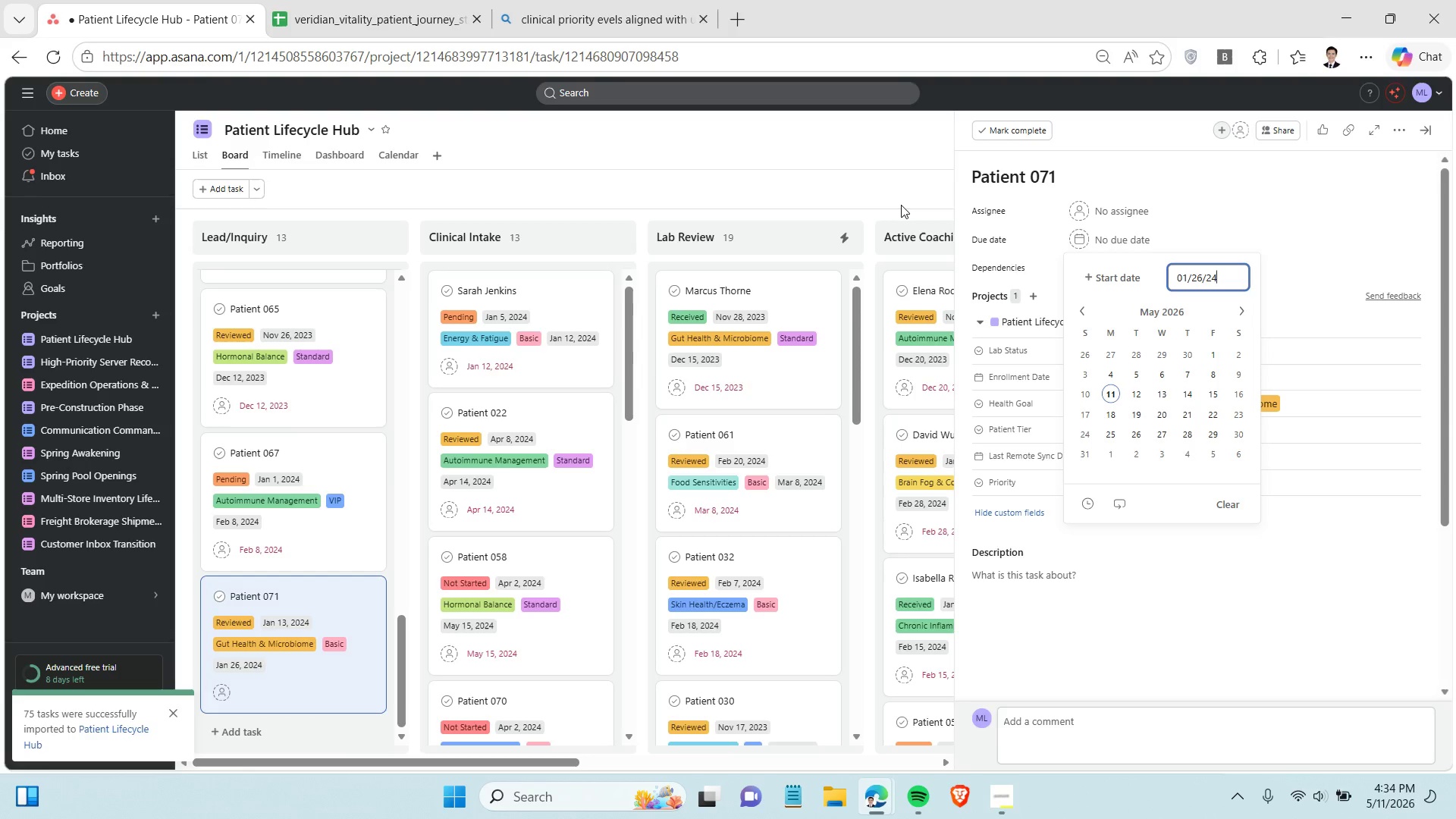 
left_click([901, 205])
 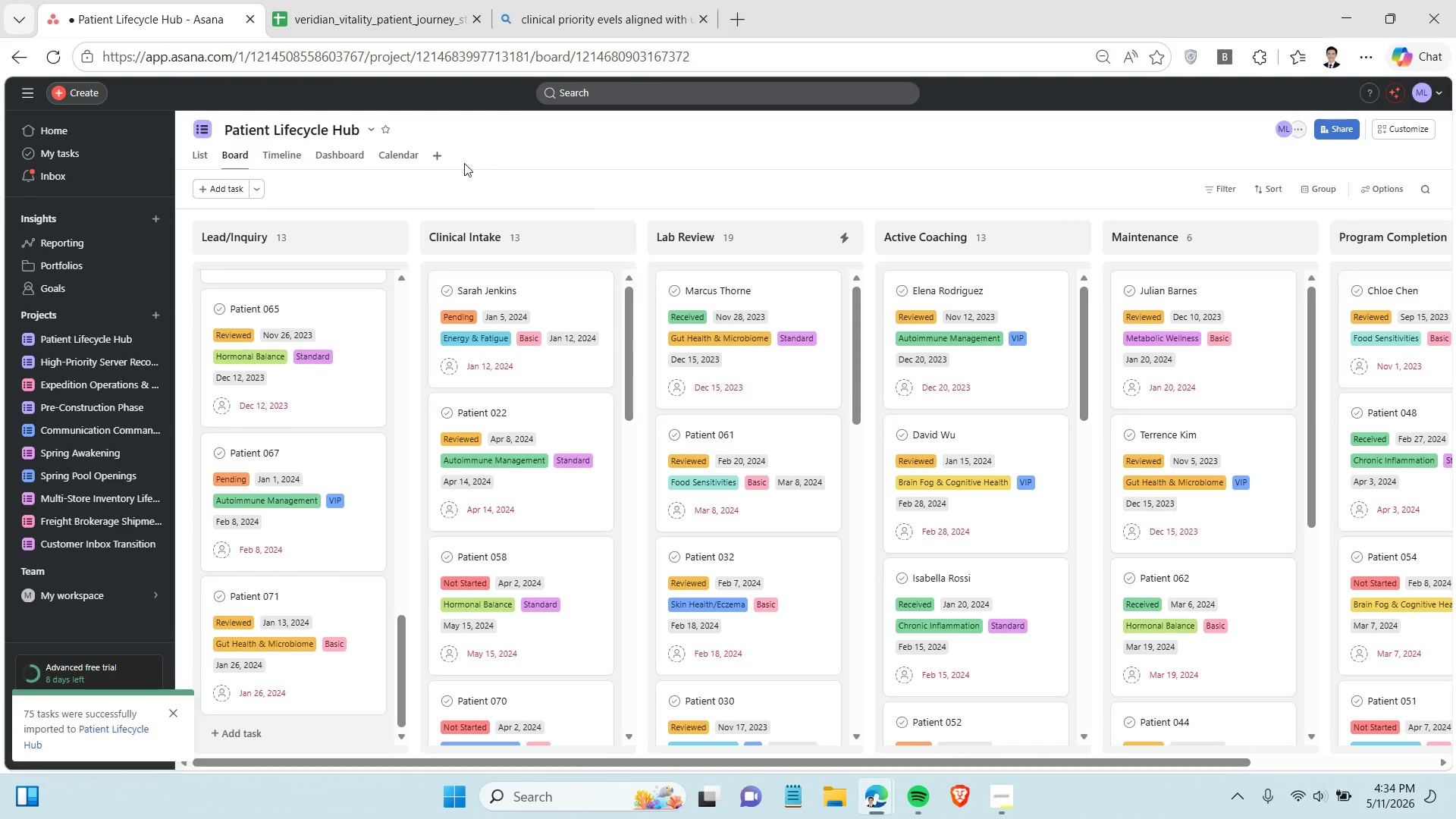 
left_click([390, 148])
 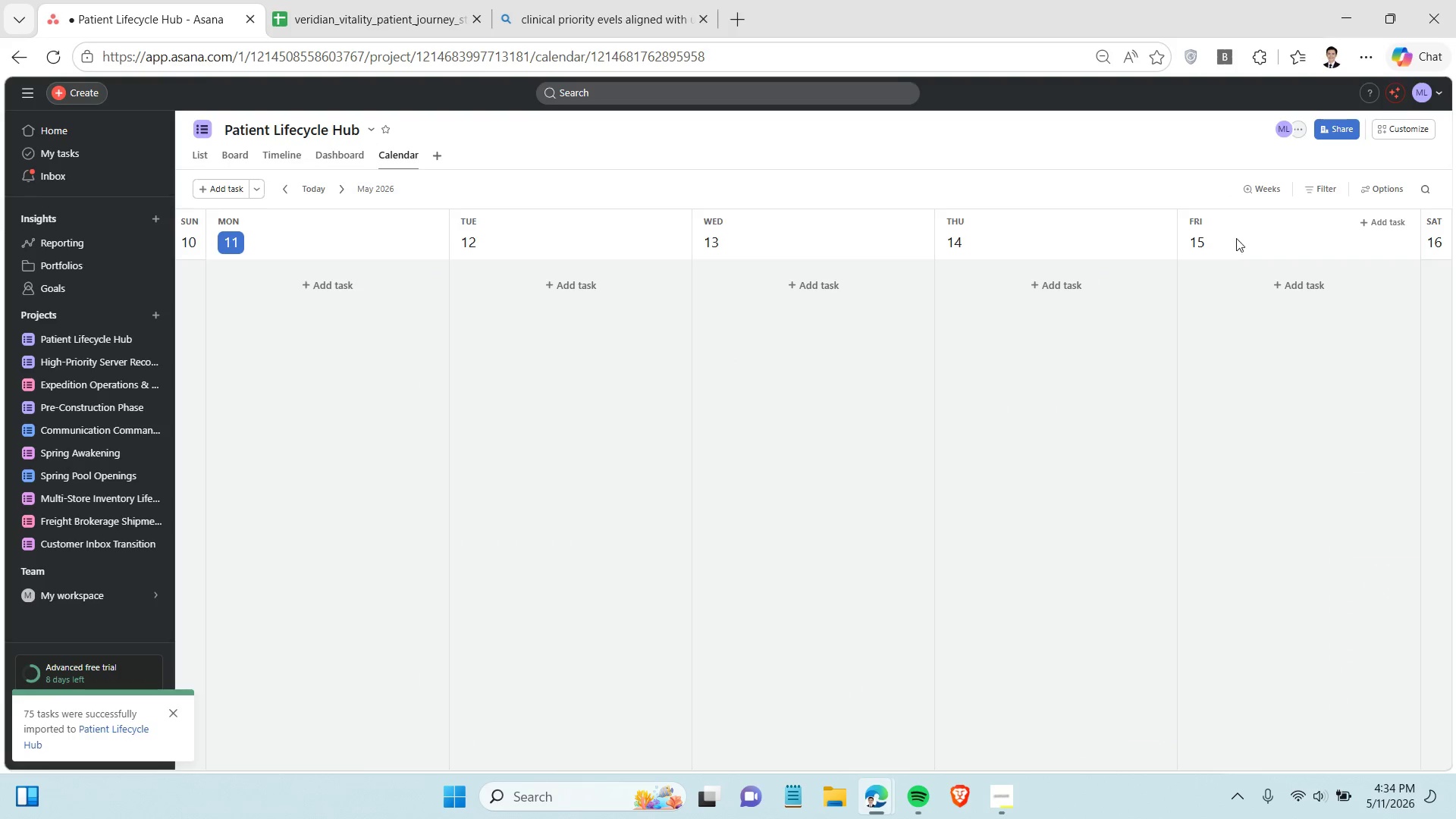 
left_click([1309, 187])
 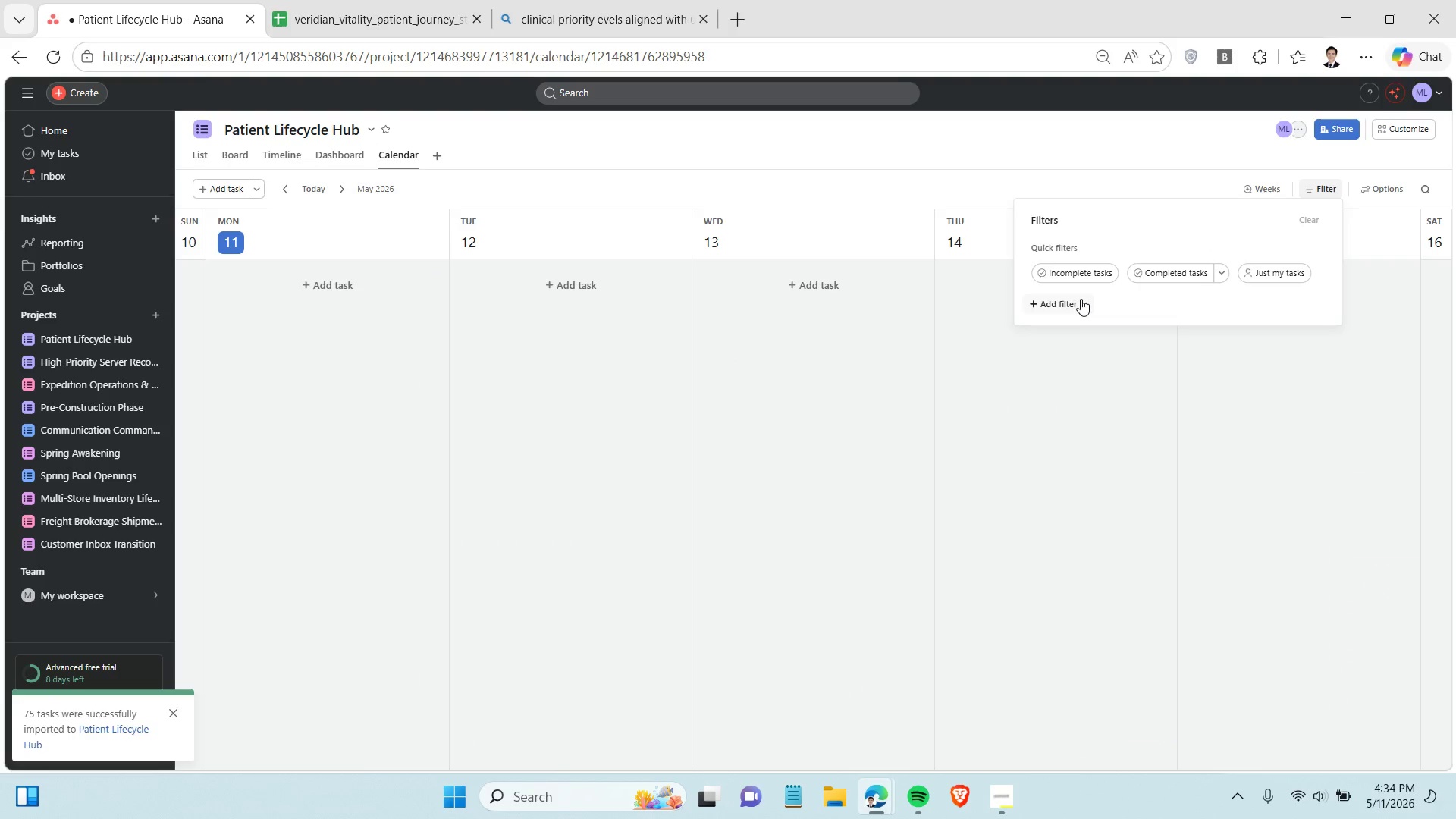 
left_click([1081, 299])
 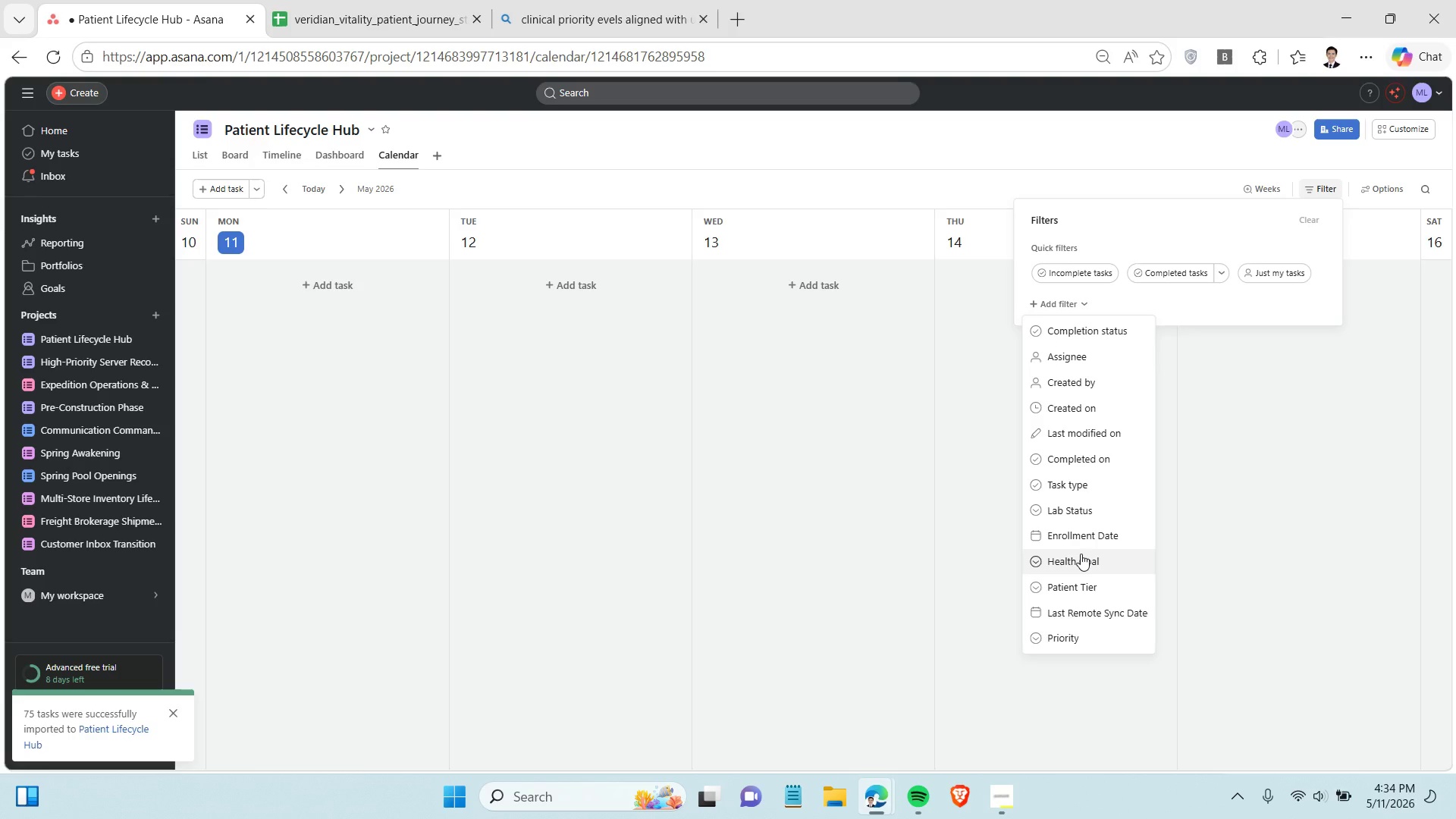 
wait(5.92)
 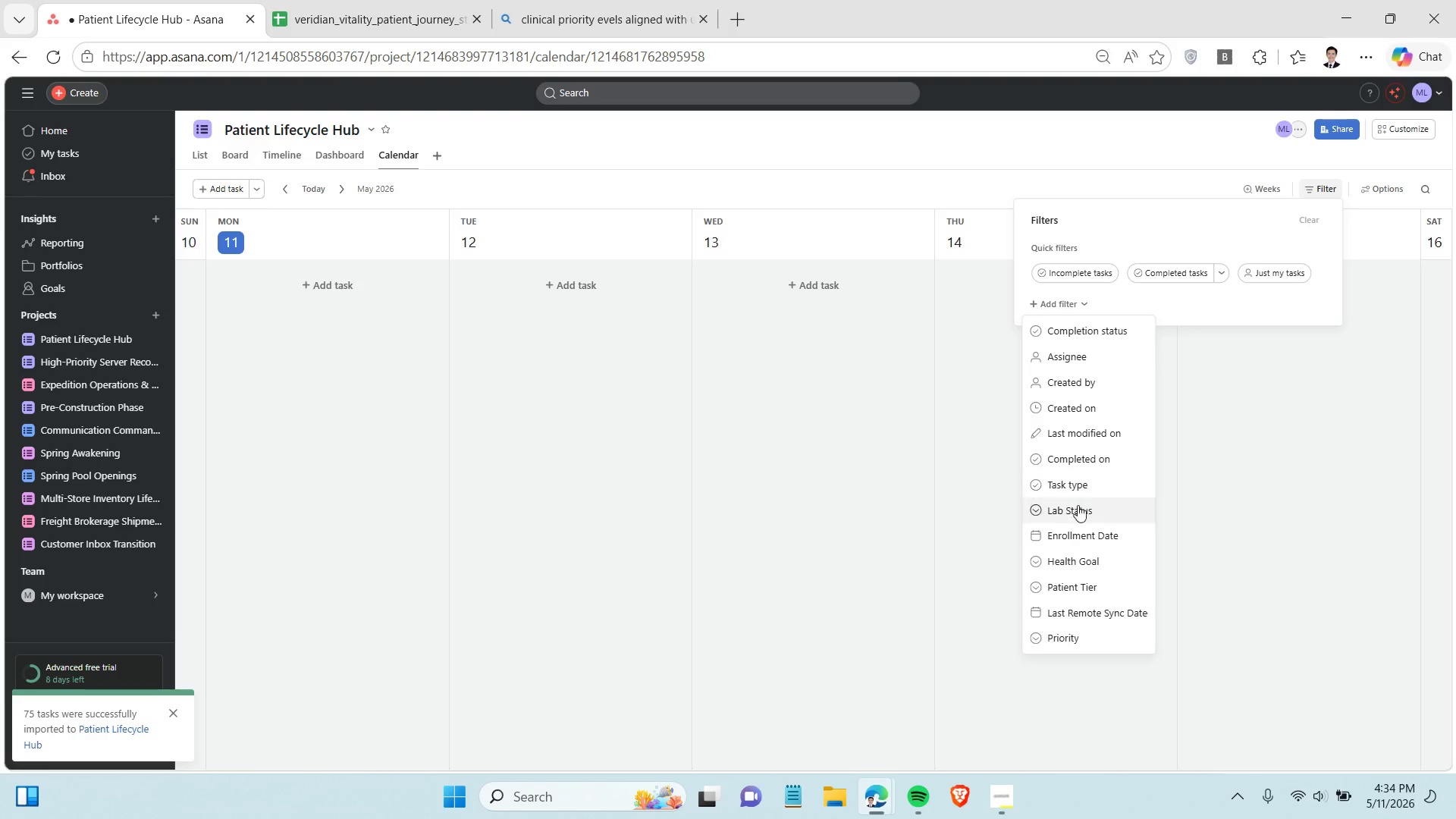 
left_click([1003, 794])